 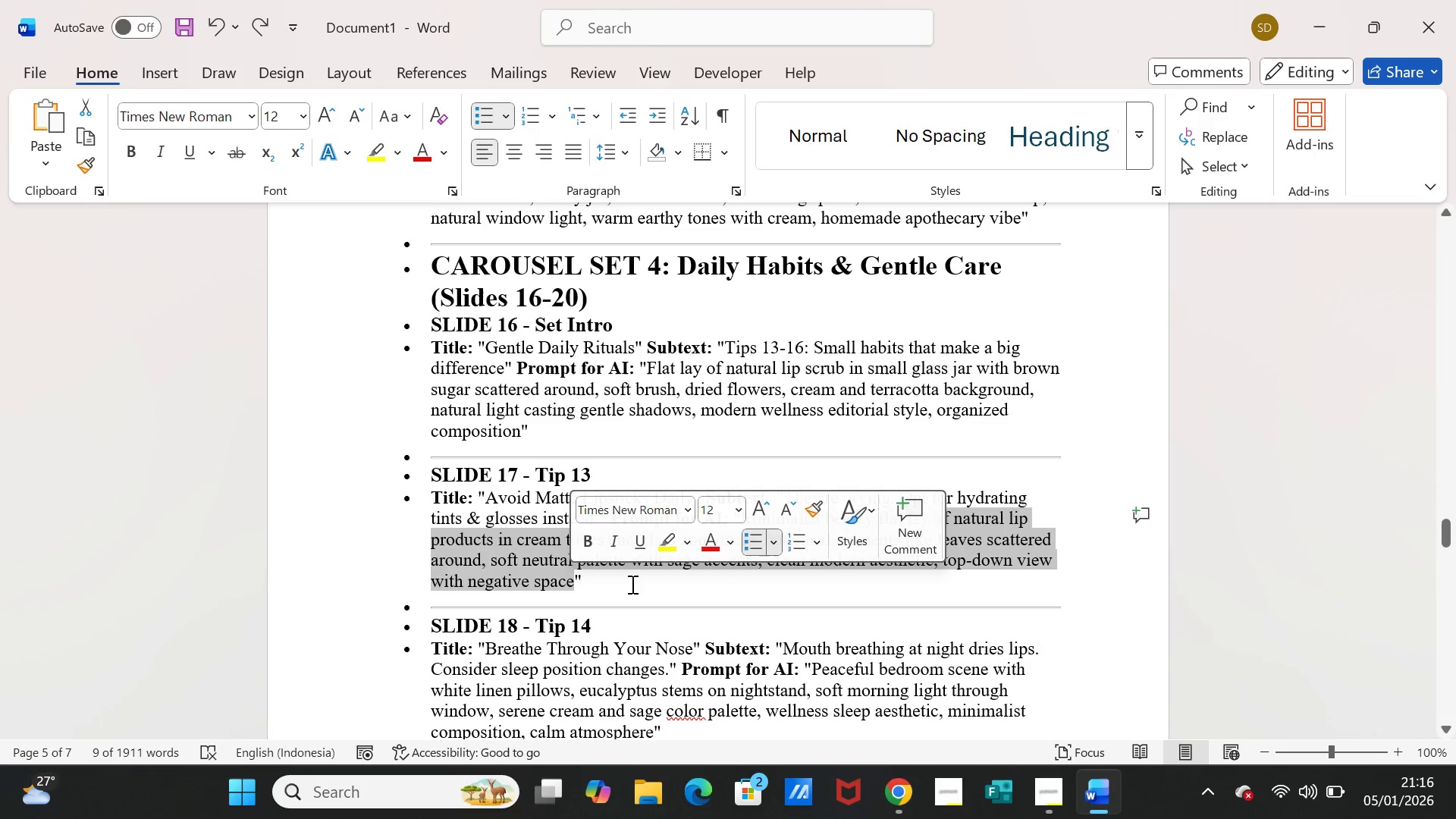 
key(Control+C)
 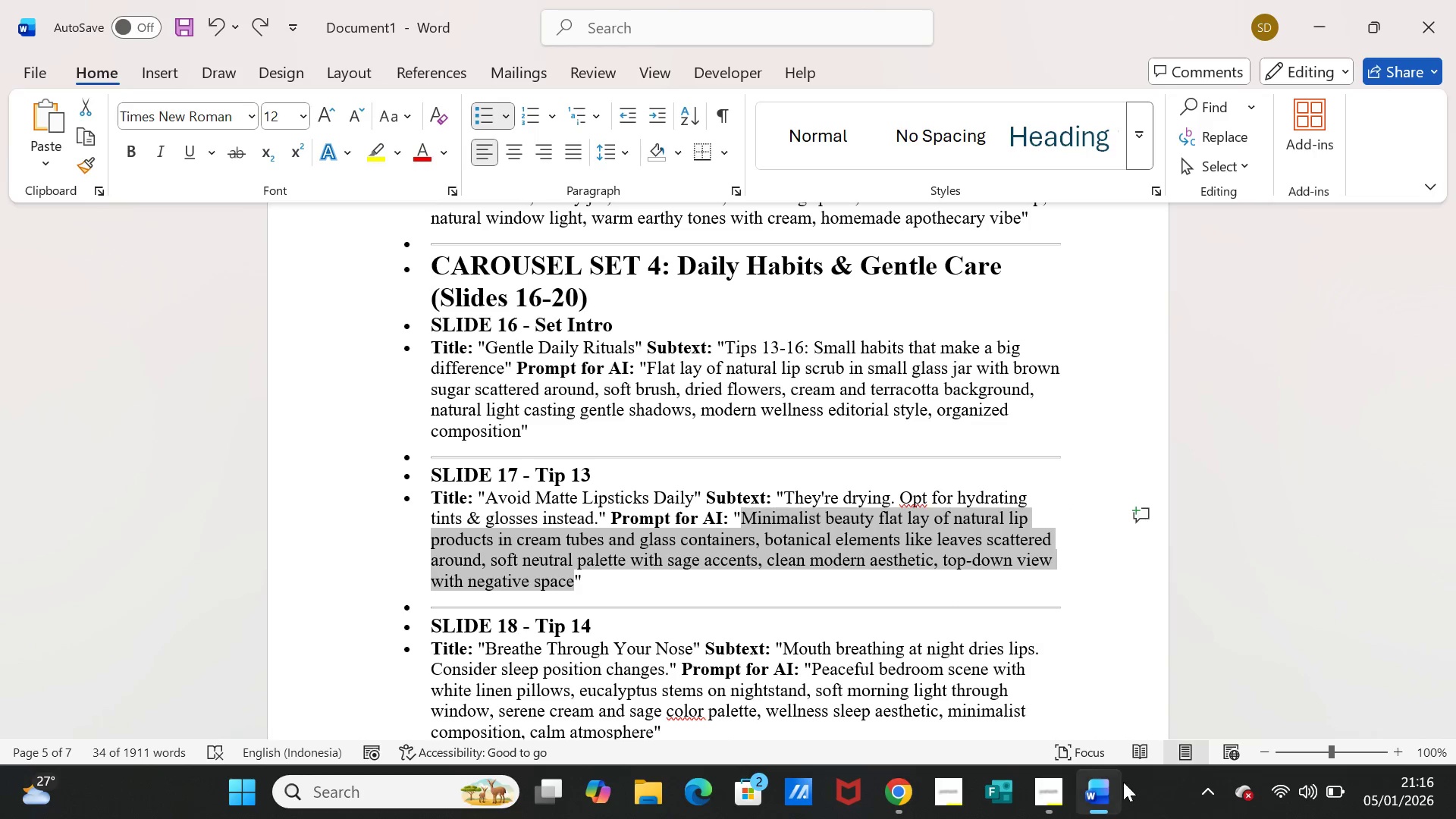 
left_click([1102, 811])
 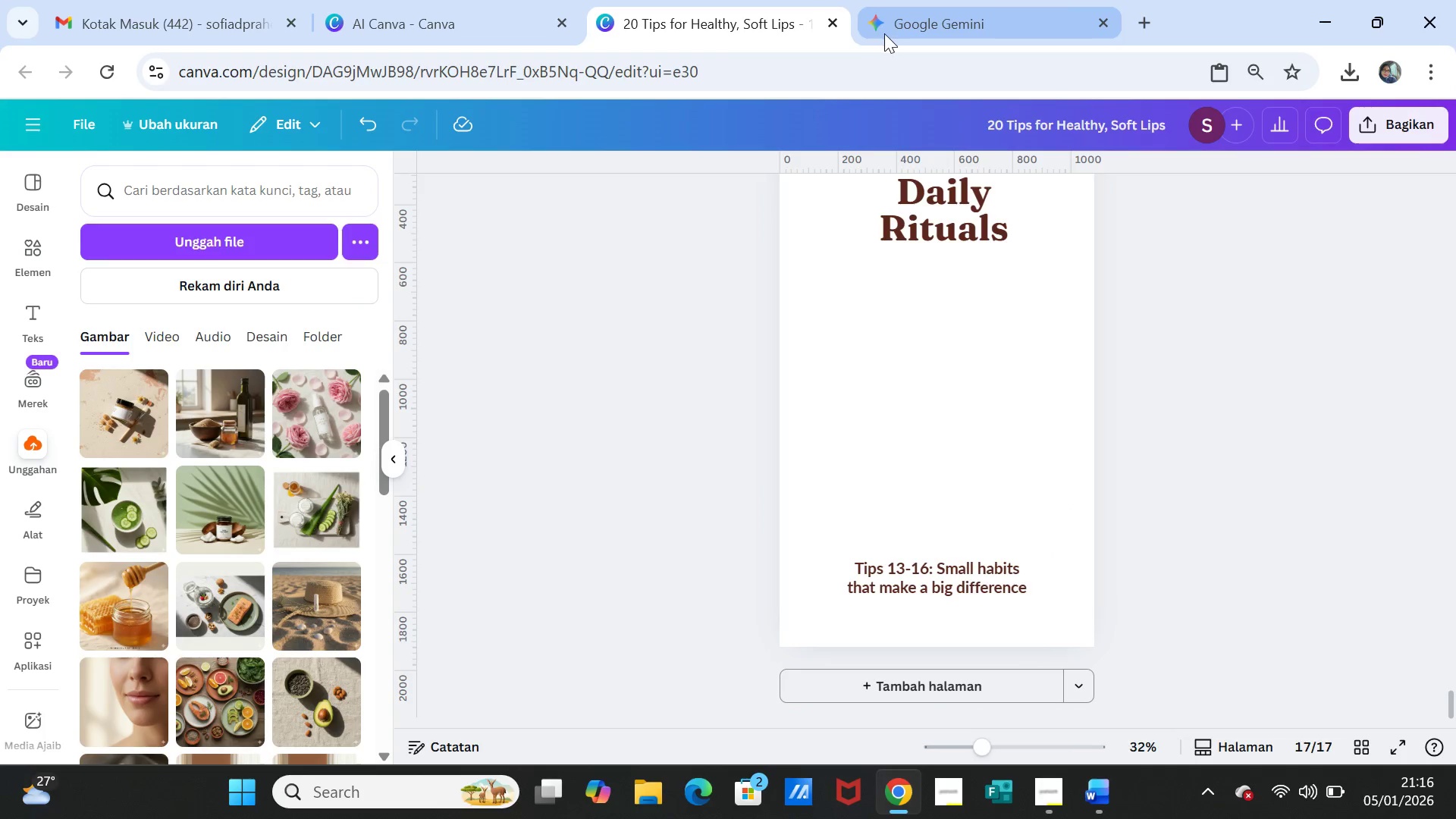 
left_click([893, 32])
 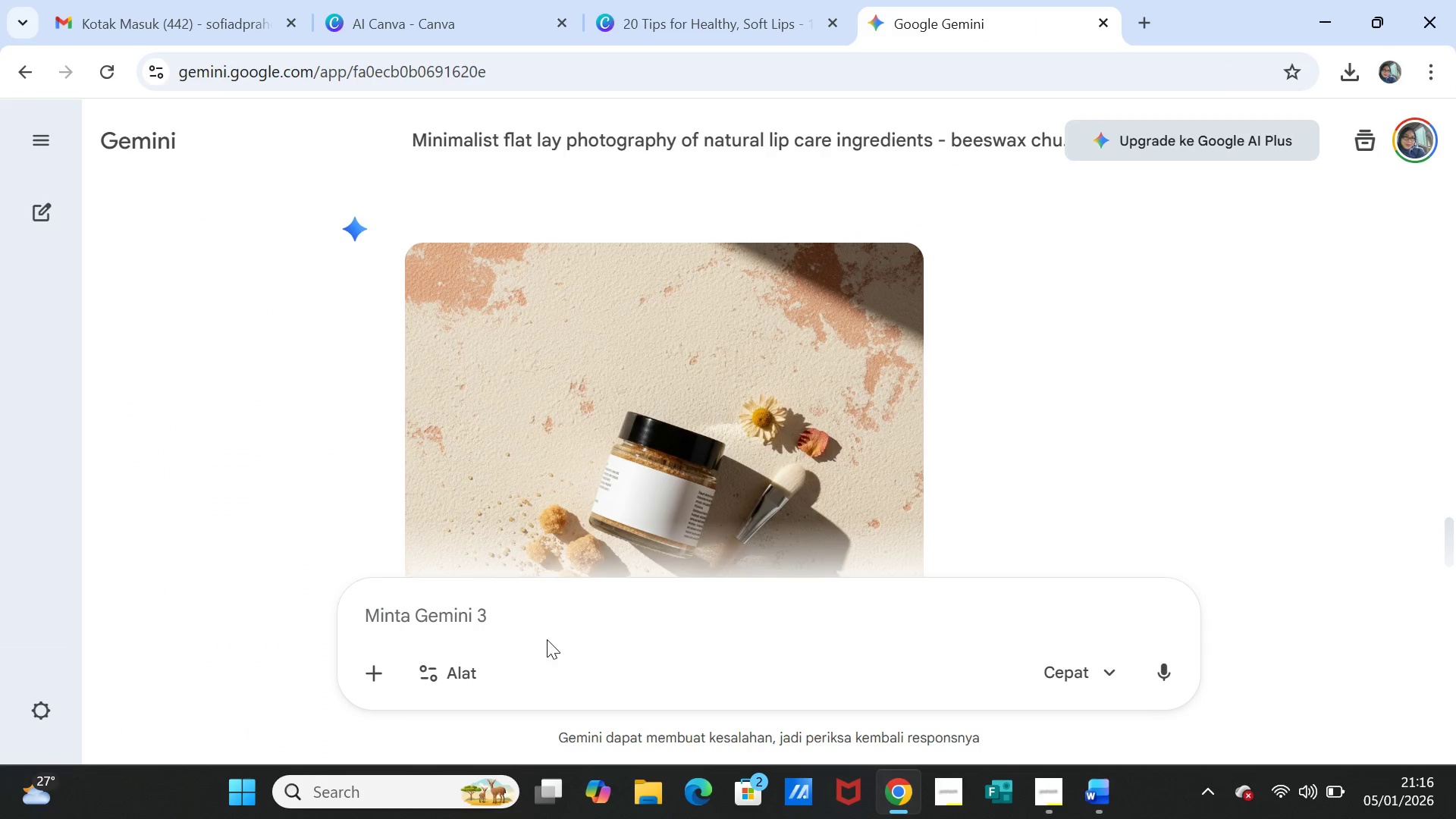 
left_click([544, 623])
 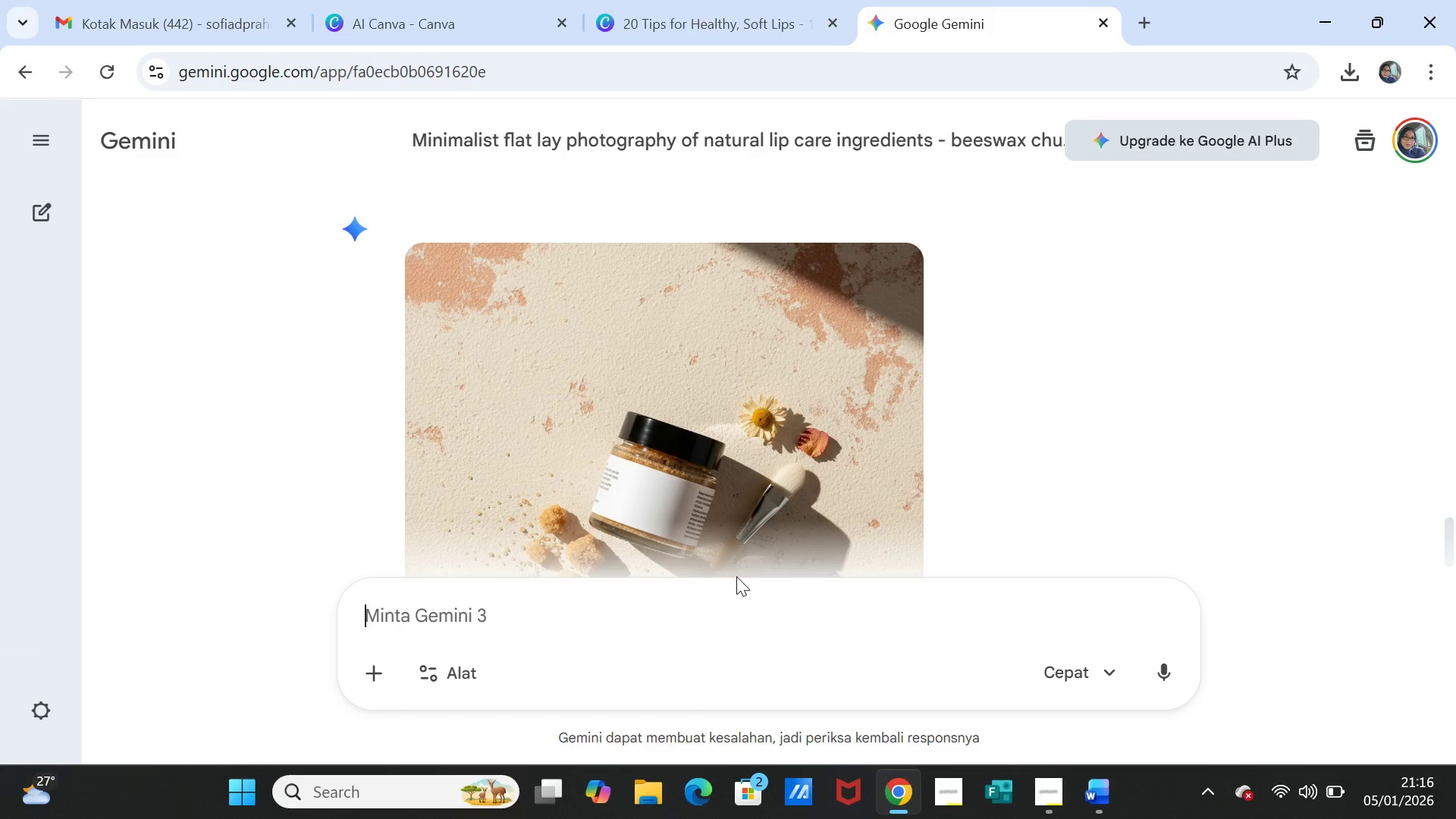 
key(Control+V)
 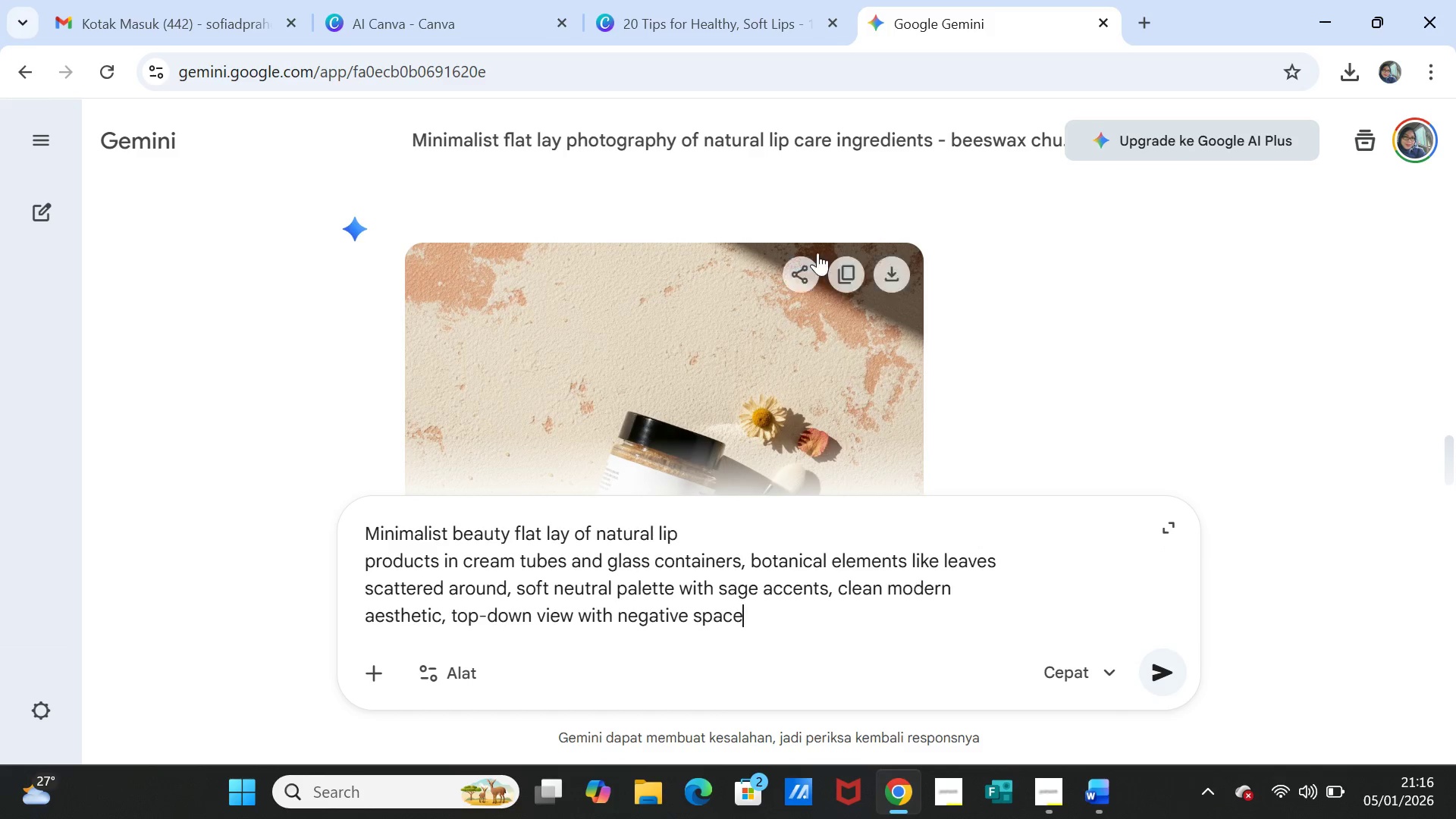 
scroll: coordinate [1141, 220], scroll_direction: up, amount: 2.0
 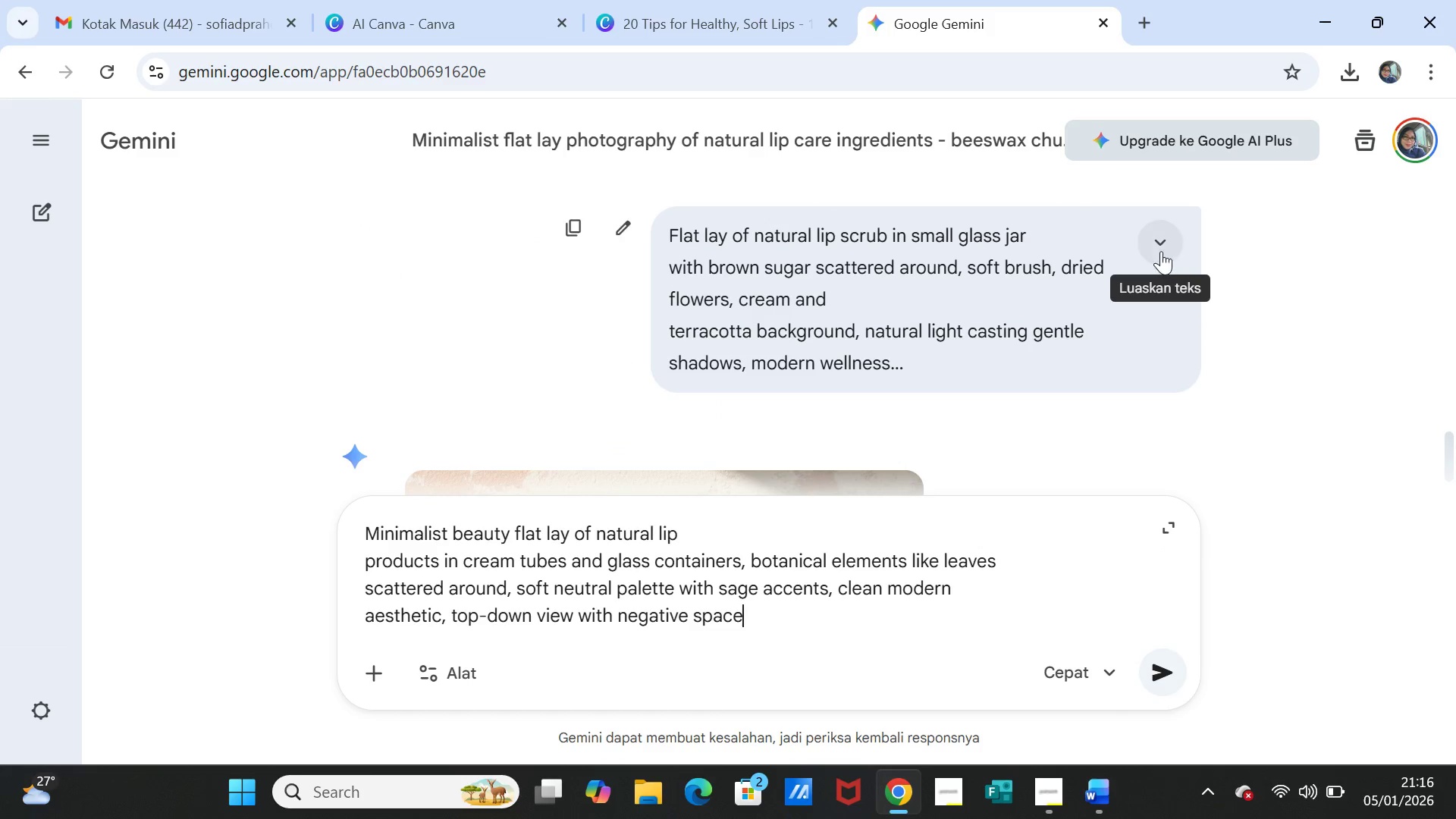 
left_click([1161, 250])
 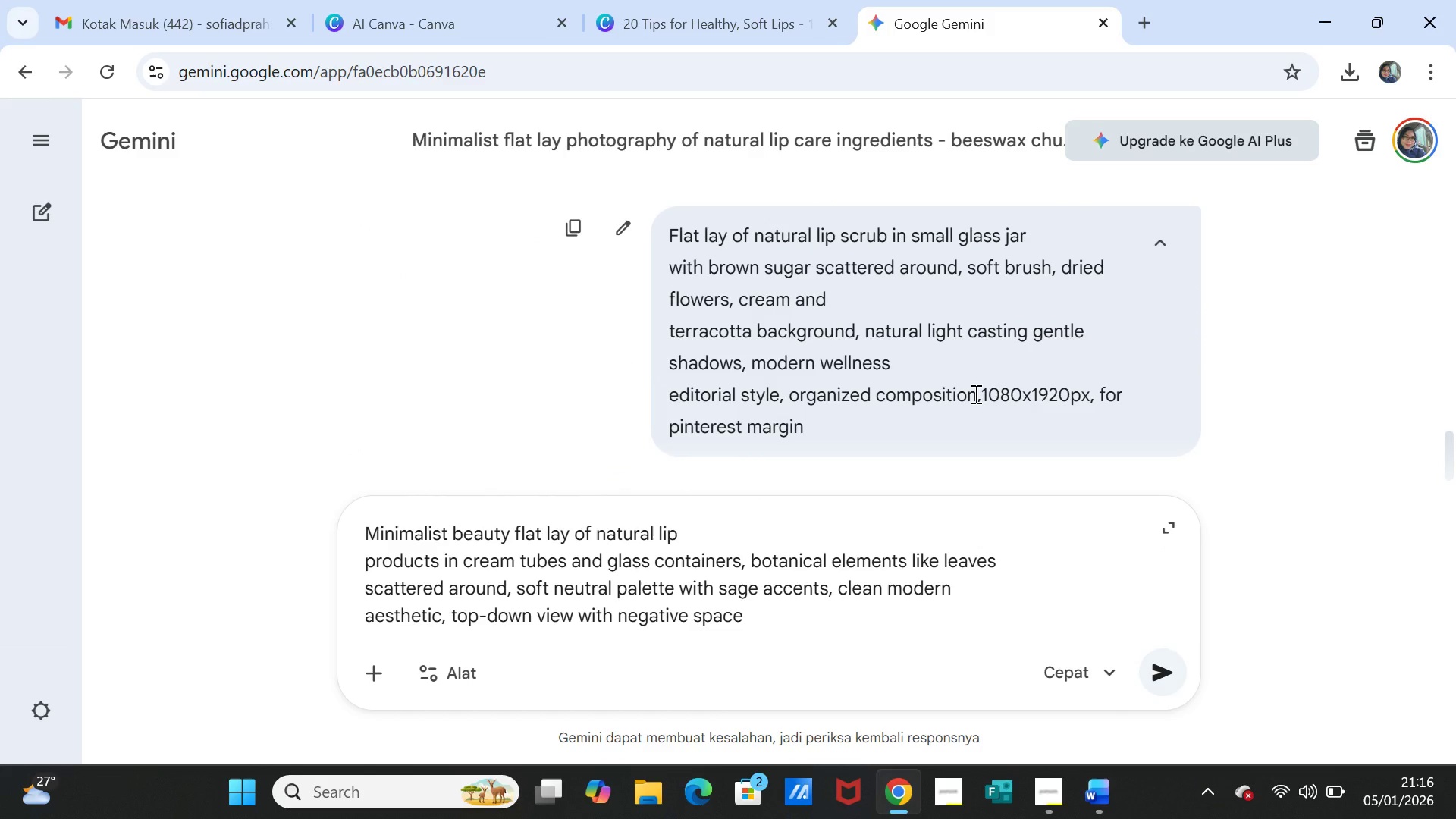 
left_click_drag(start_coordinate=[977, 394], to_coordinate=[973, 419])
 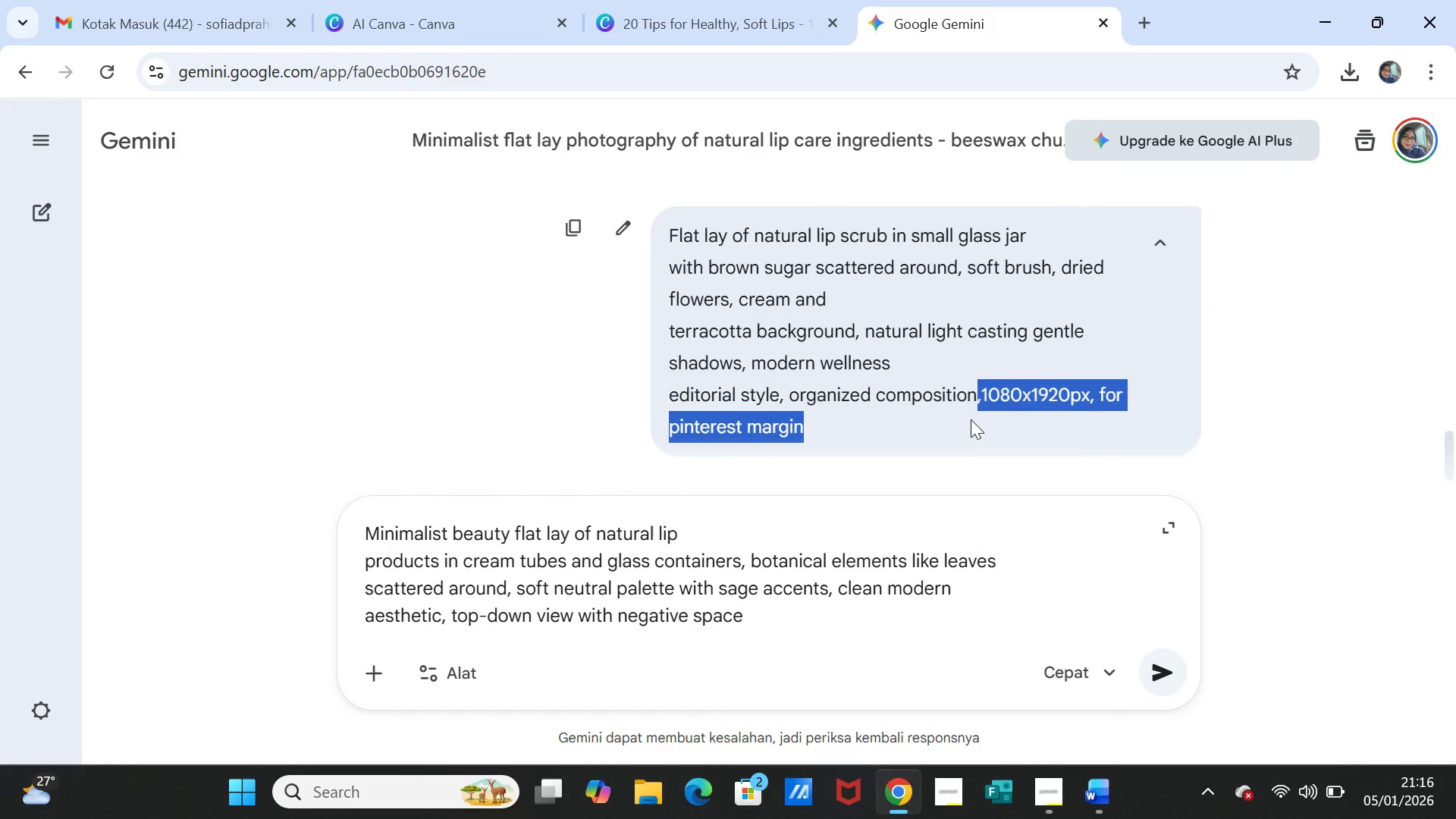 
key(Control+C)
 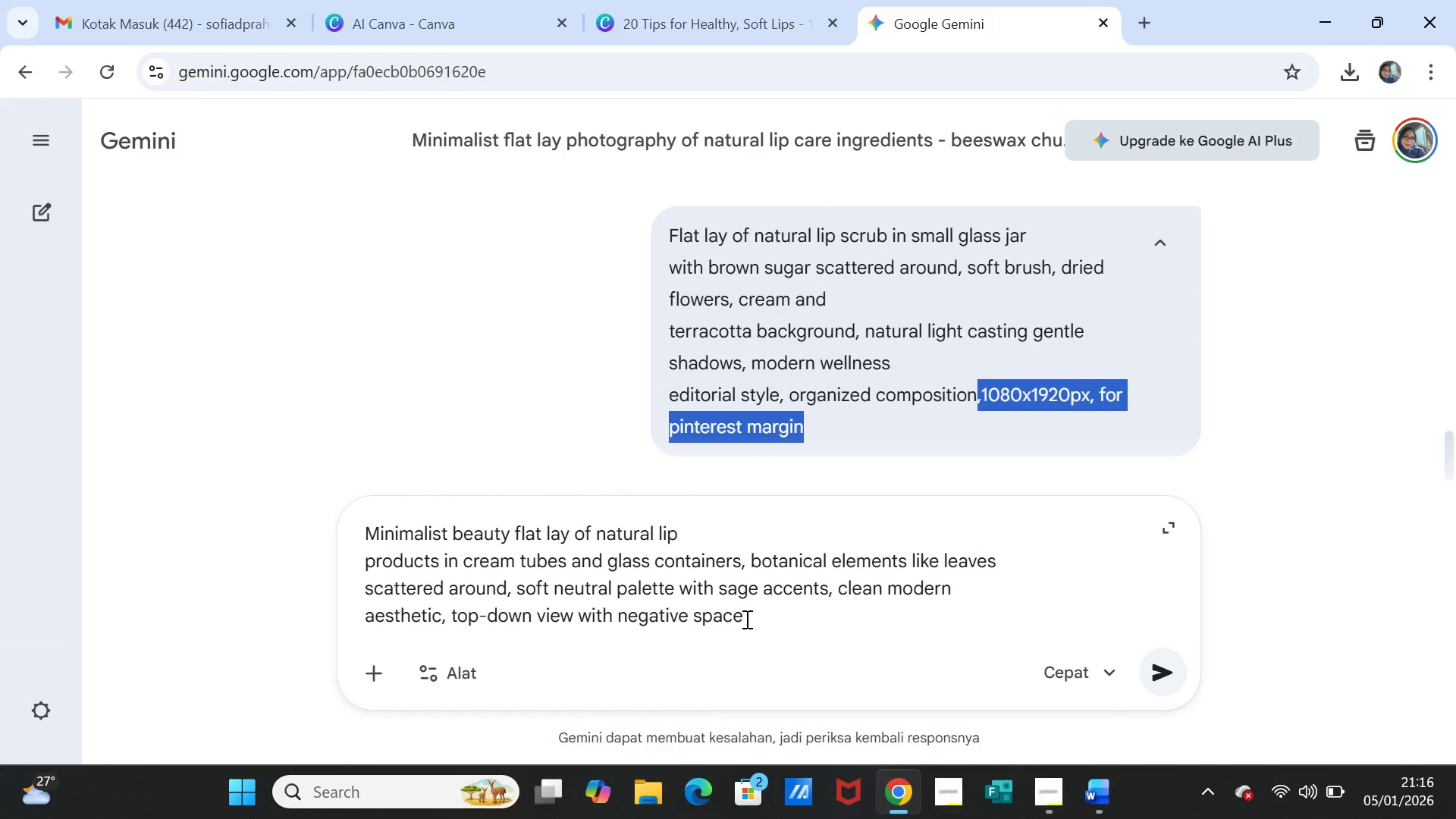 
left_click([745, 619])
 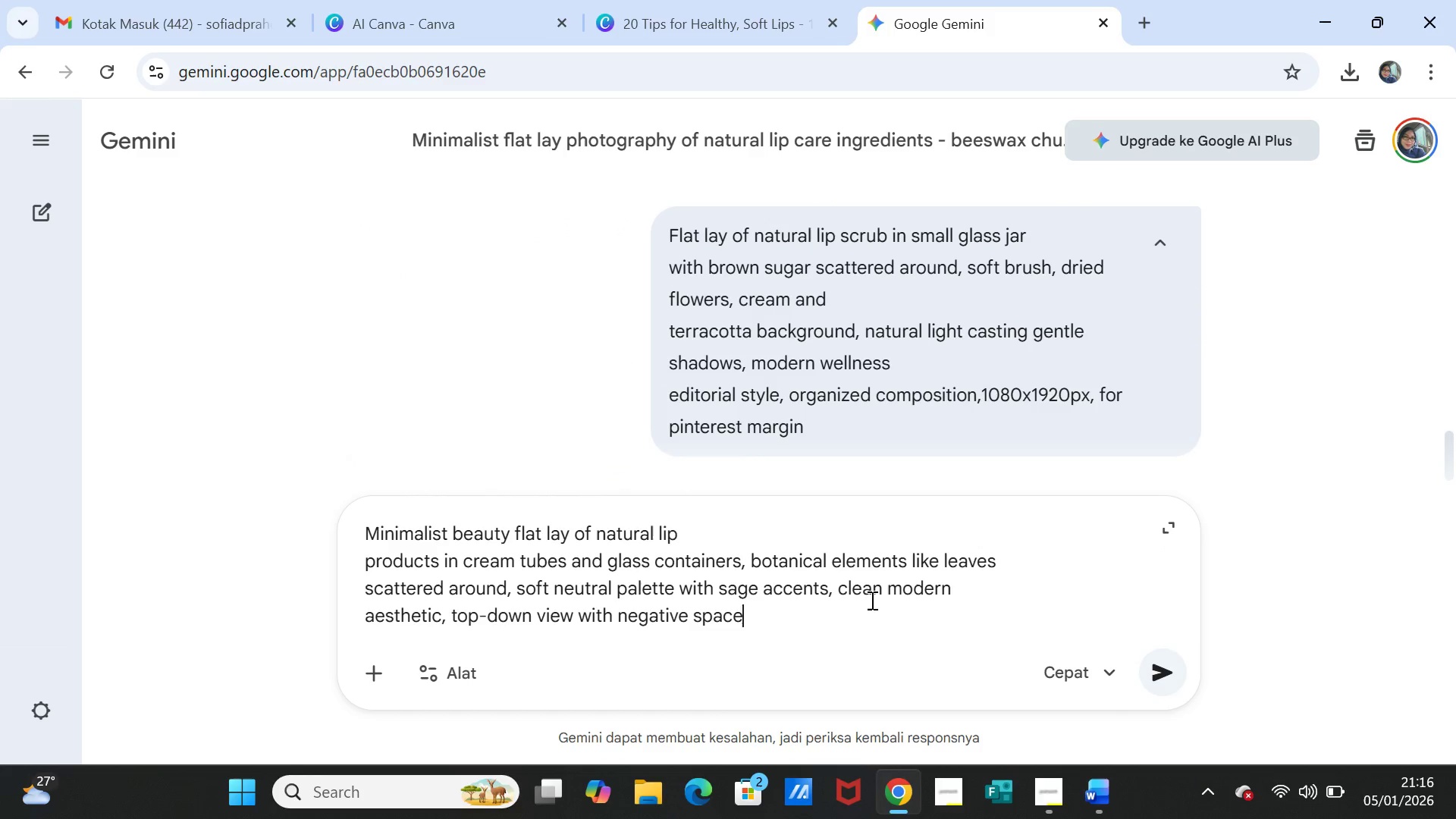 
key(Control+V)
 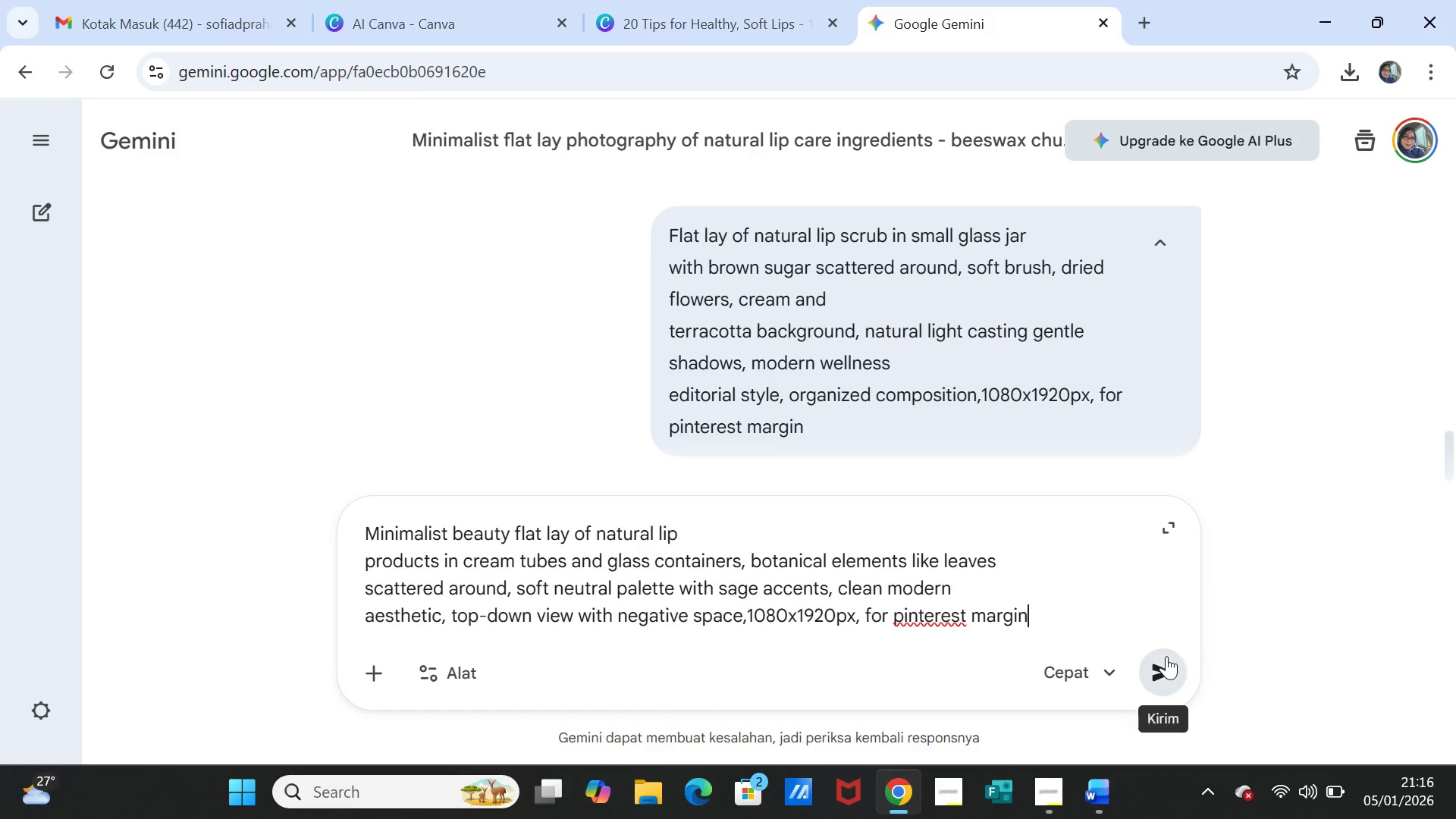 
left_click([1166, 657])
 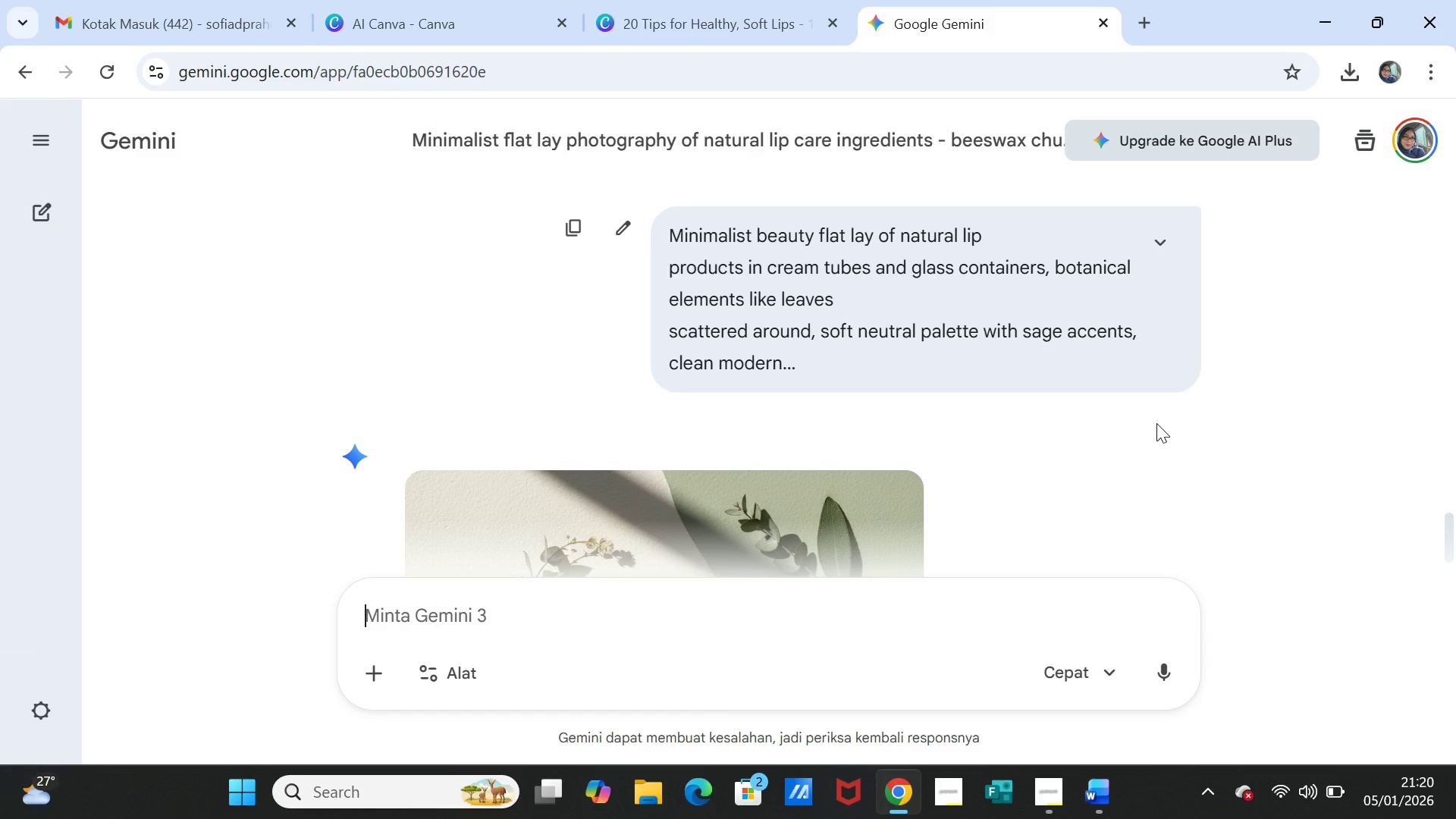 
wait(230.09)
 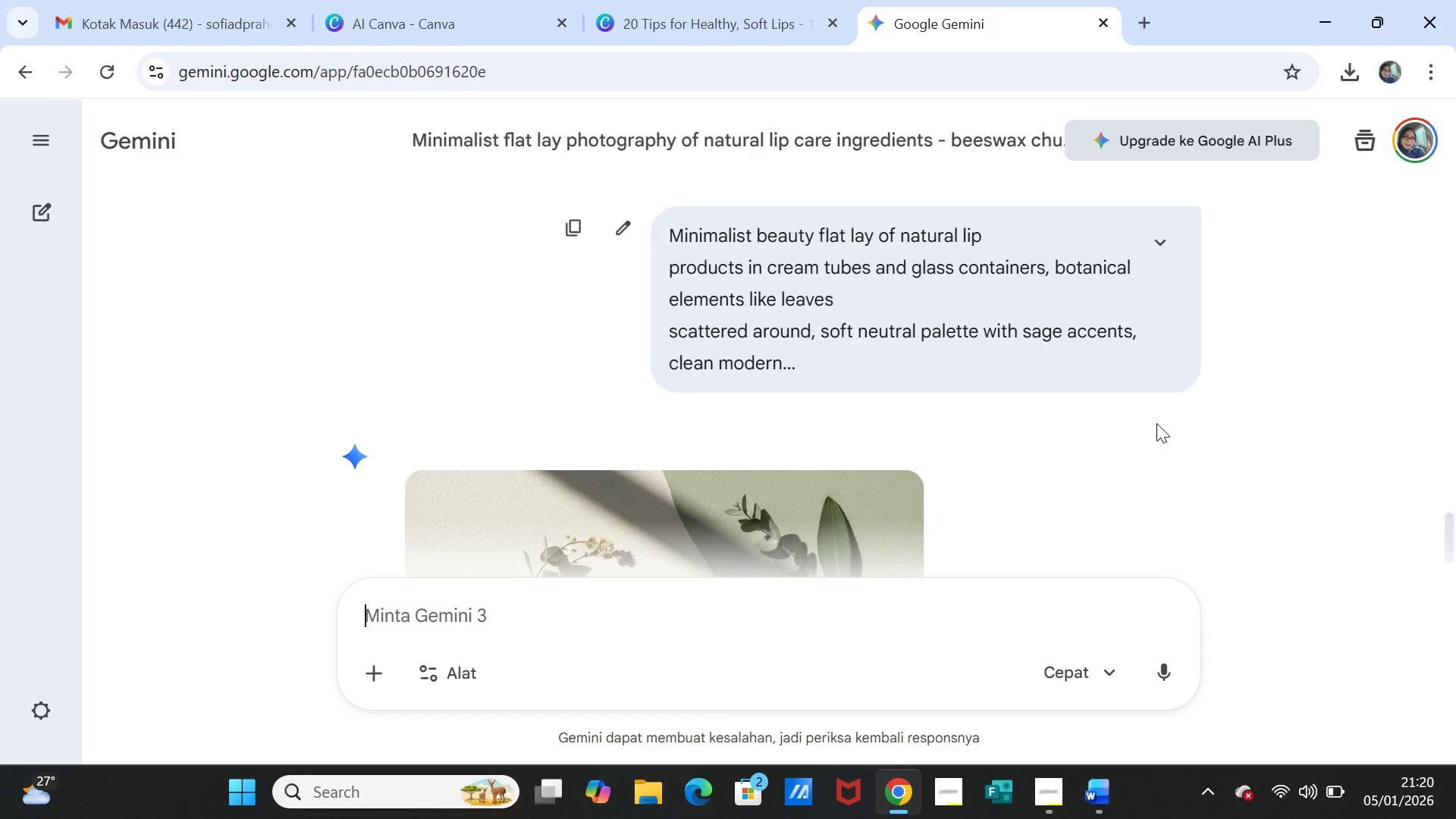 
scroll: coordinate [933, 477], scroll_direction: down, amount: 2.0
 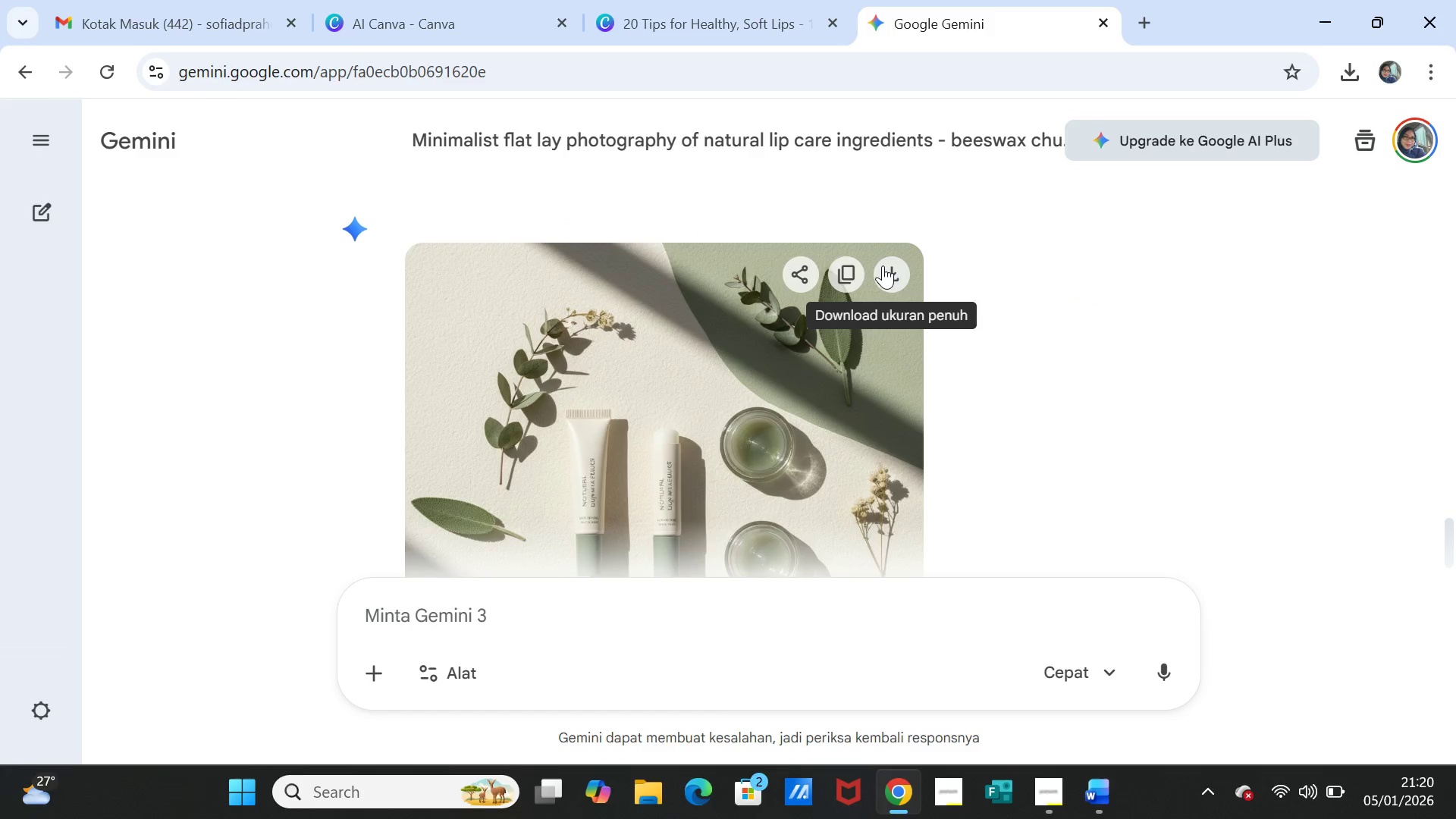 
left_click([883, 265])
 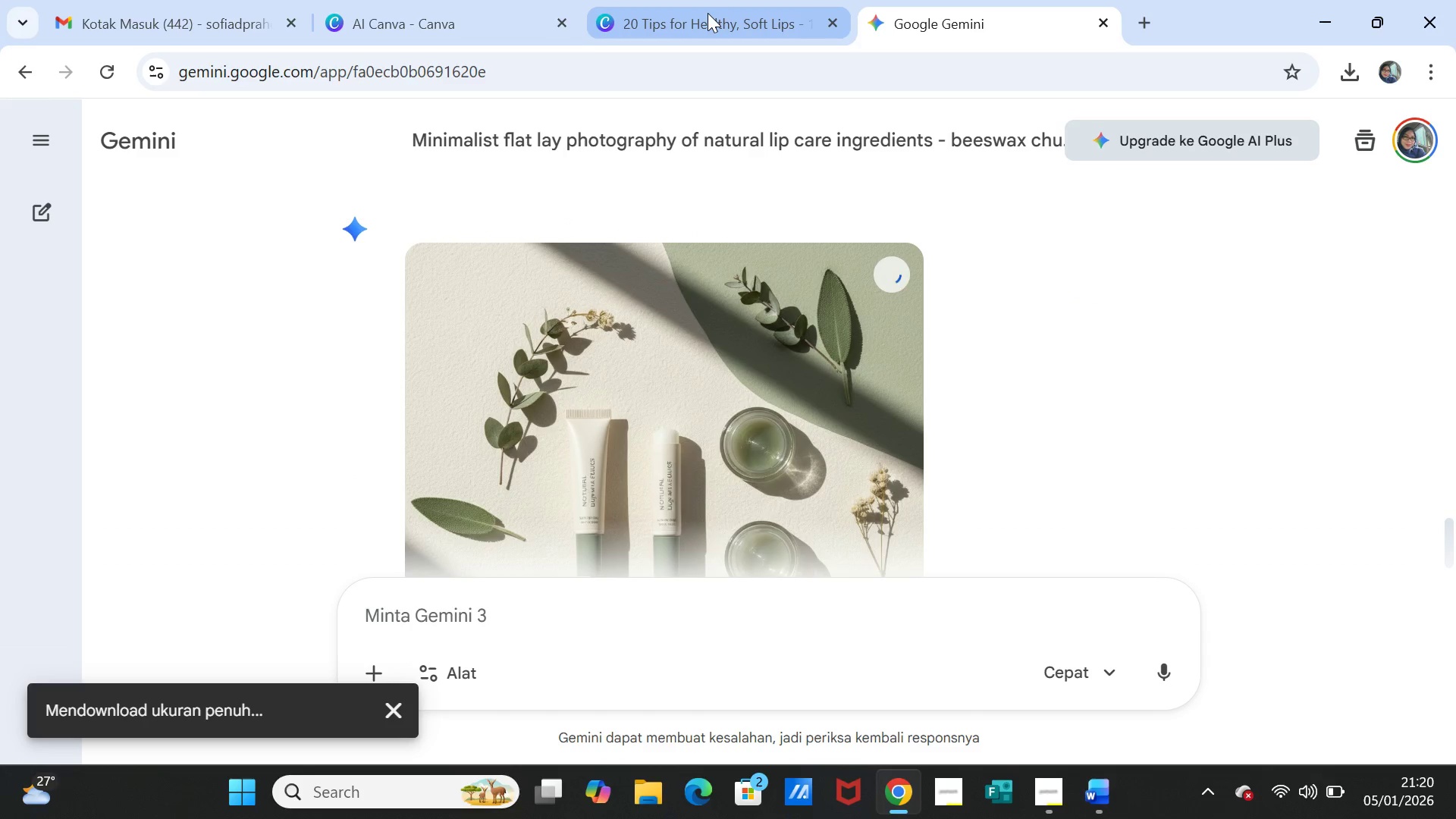 
left_click([707, 13])
 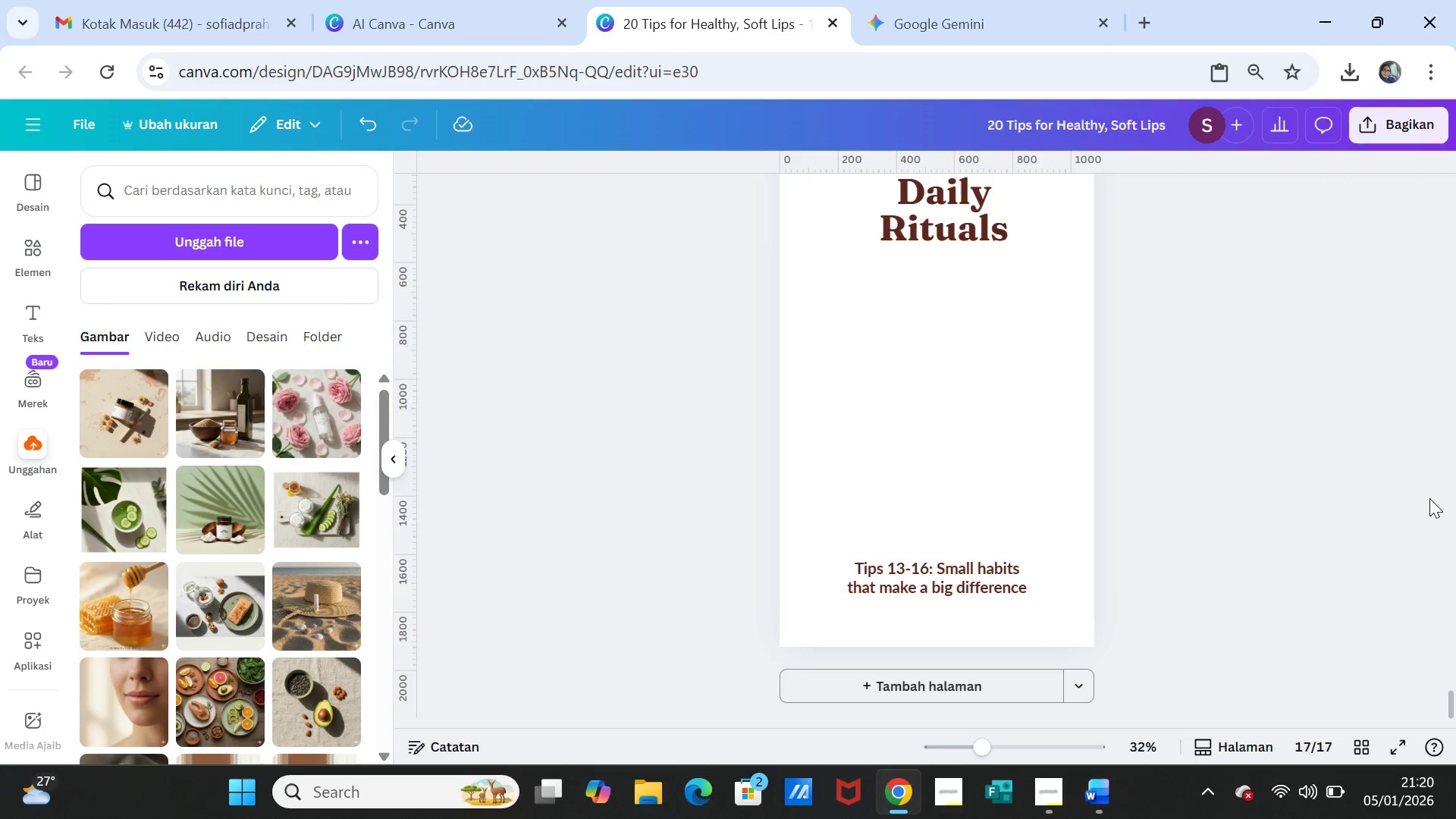 
scroll: coordinate [1395, 495], scroll_direction: down, amount: 6.0
 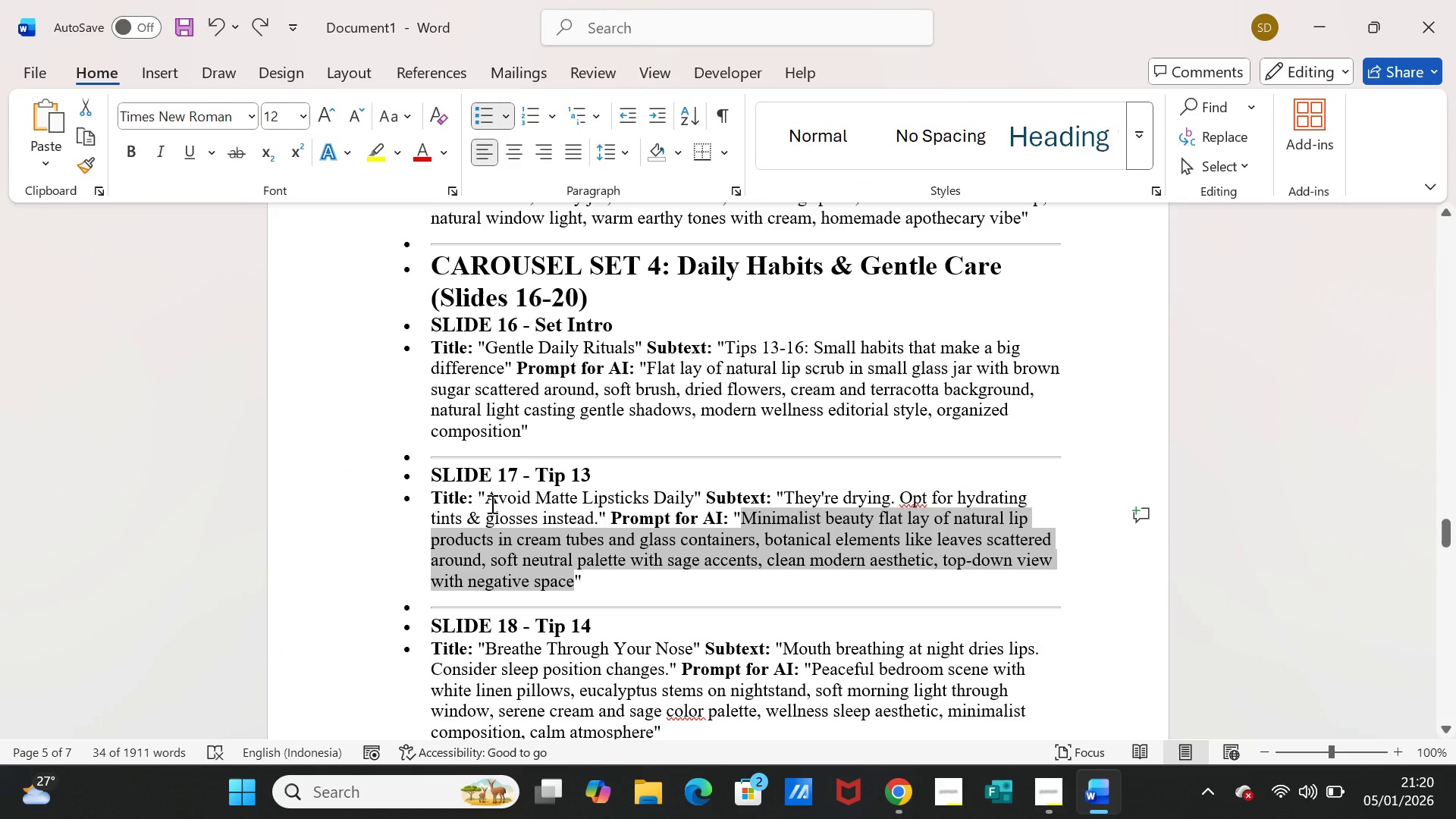 
left_click([491, 502])
 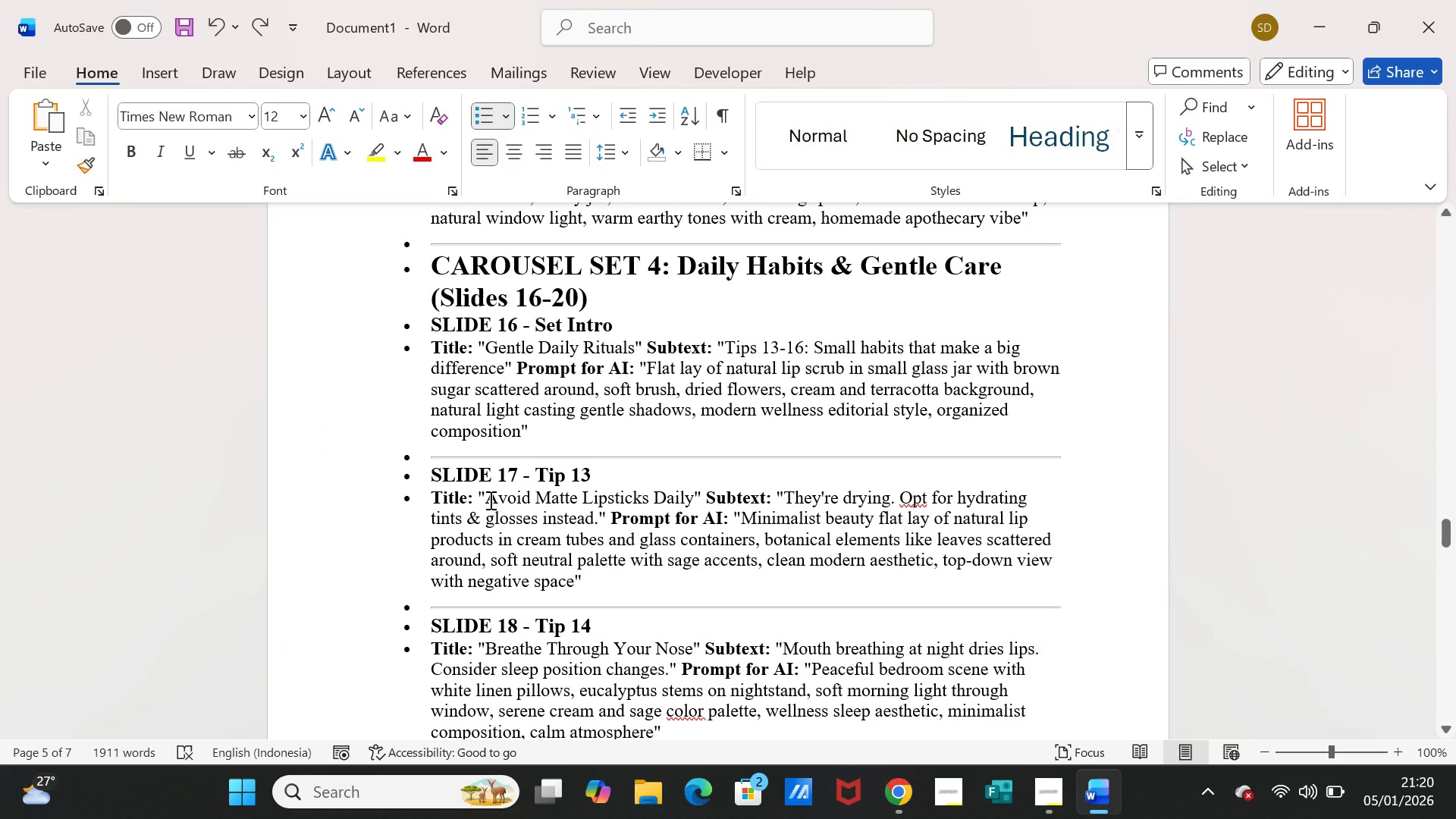 
left_click_drag(start_coordinate=[489, 500], to_coordinate=[693, 498])
 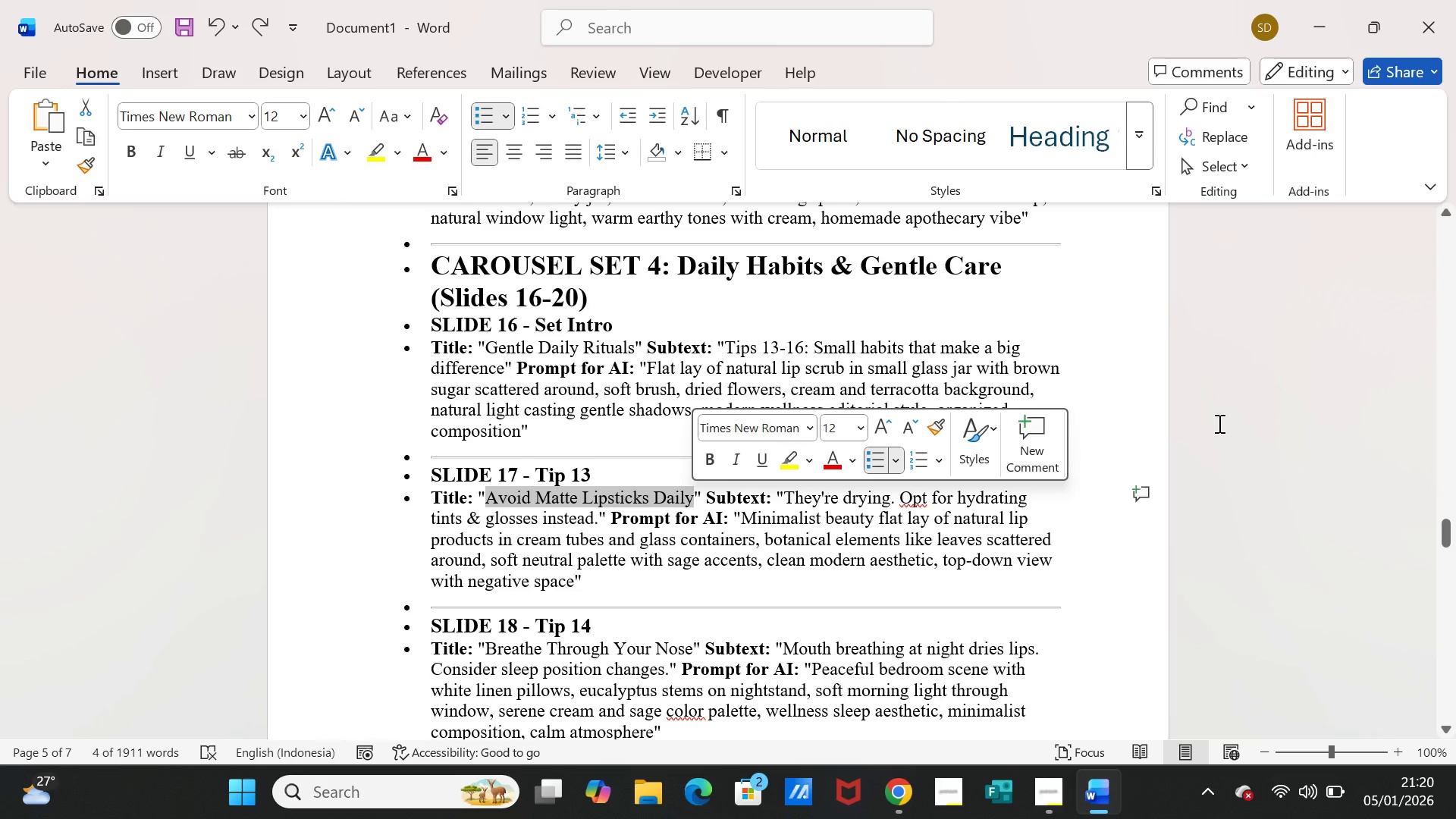 
key(Control+C)
 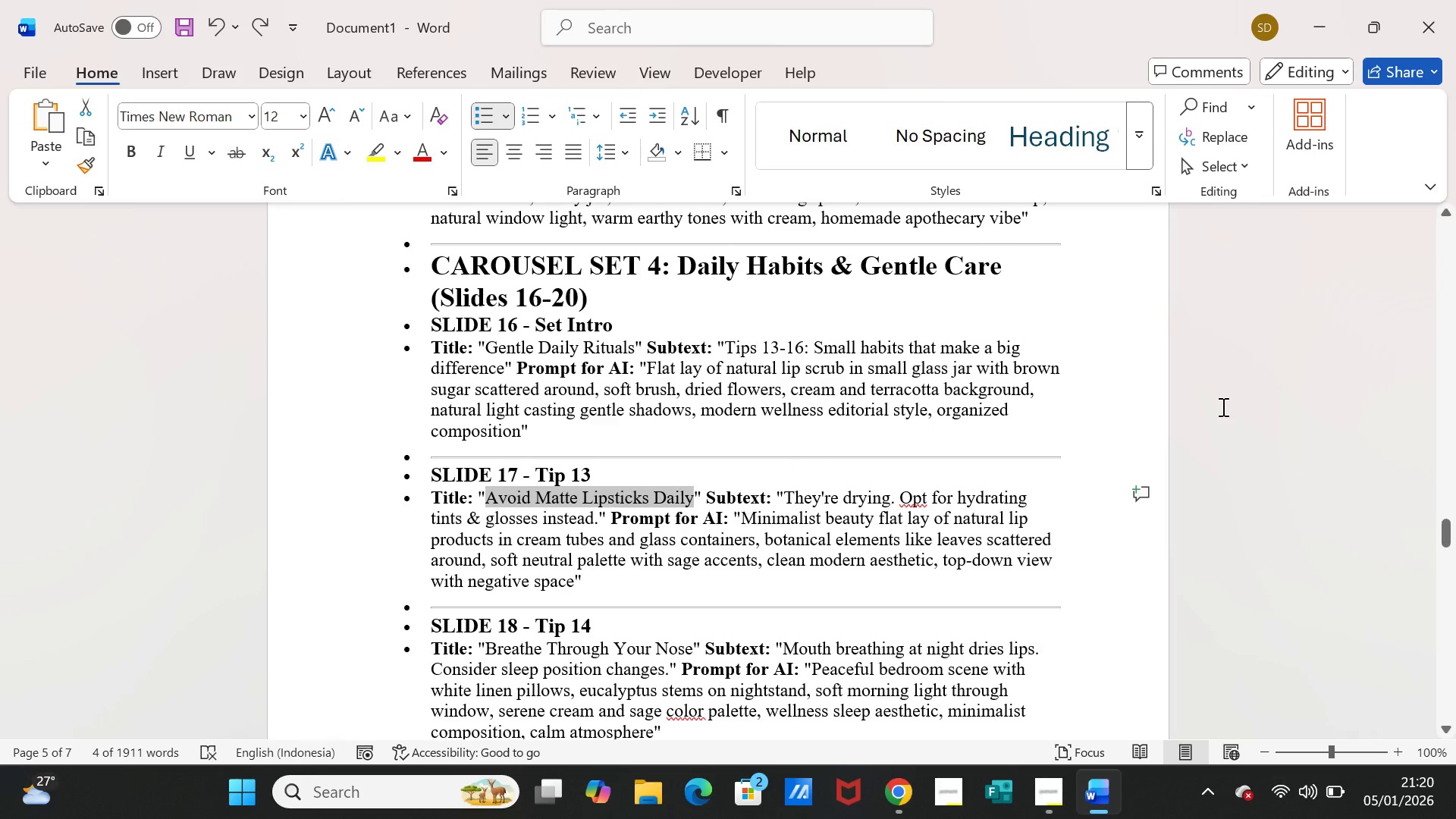 
scroll: coordinate [1207, 385], scroll_direction: up, amount: 84.0
 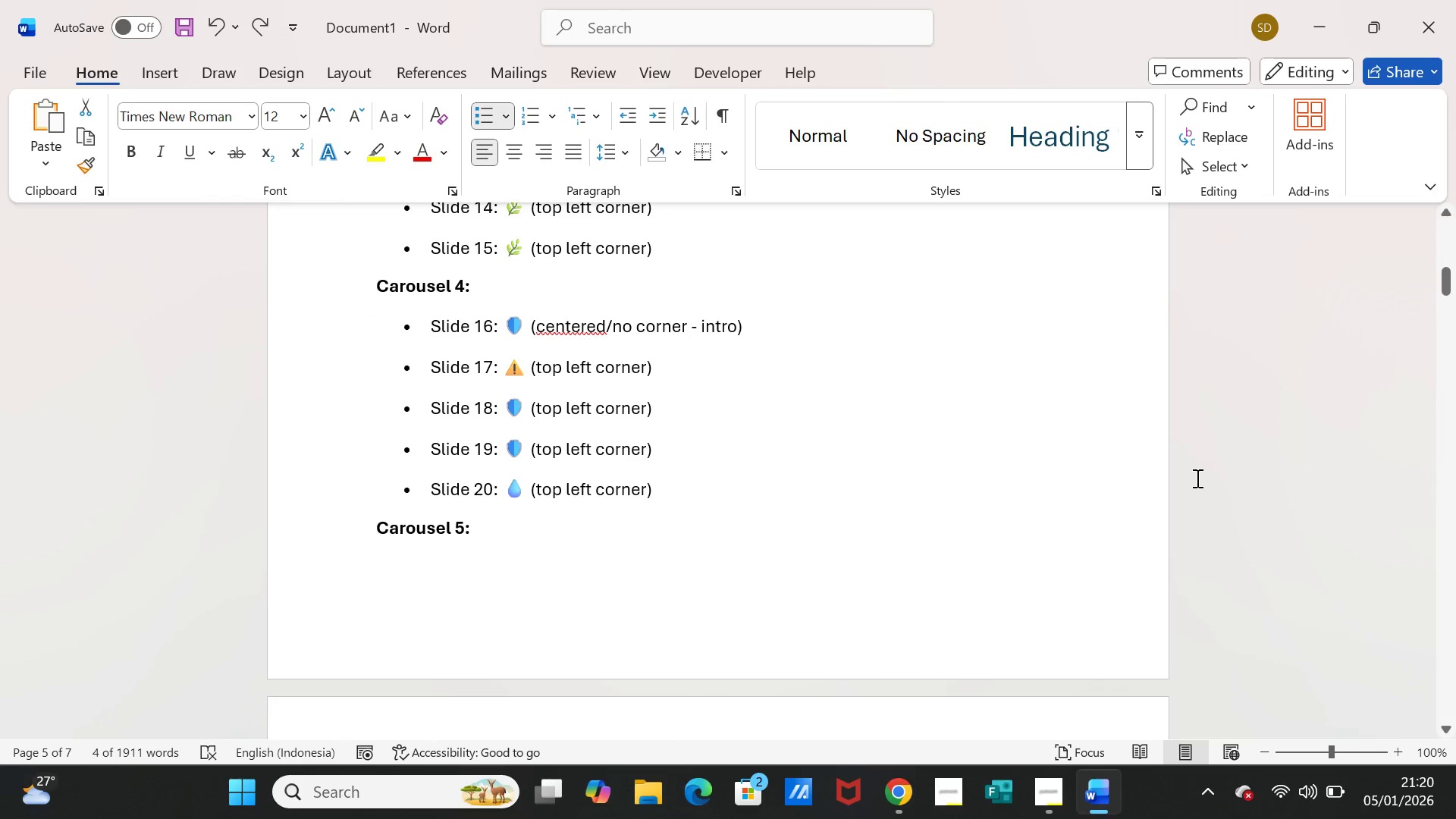 
scroll: coordinate [1053, 538], scroll_direction: down, amount: 81.0
 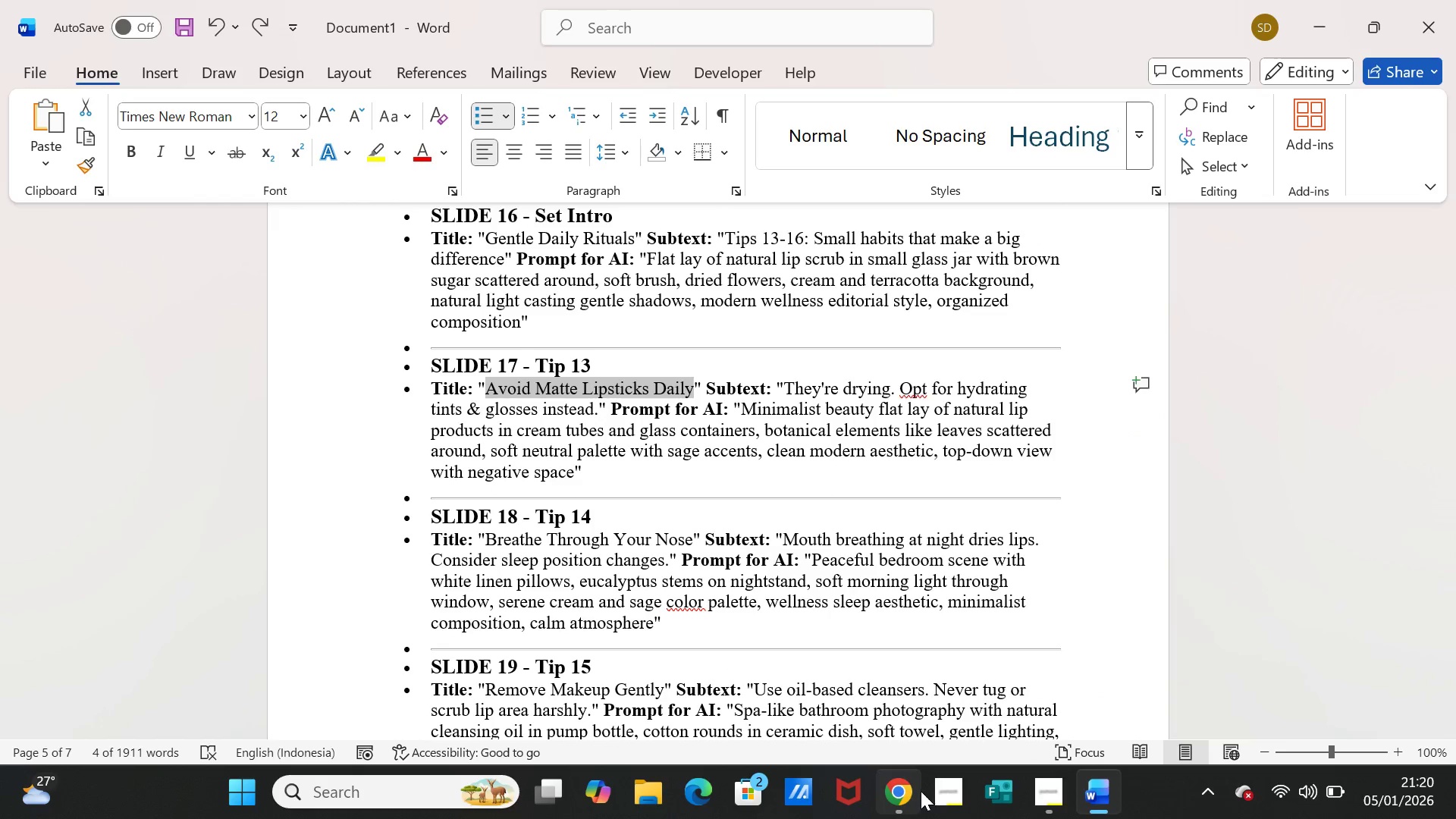 
left_click([864, 439])
 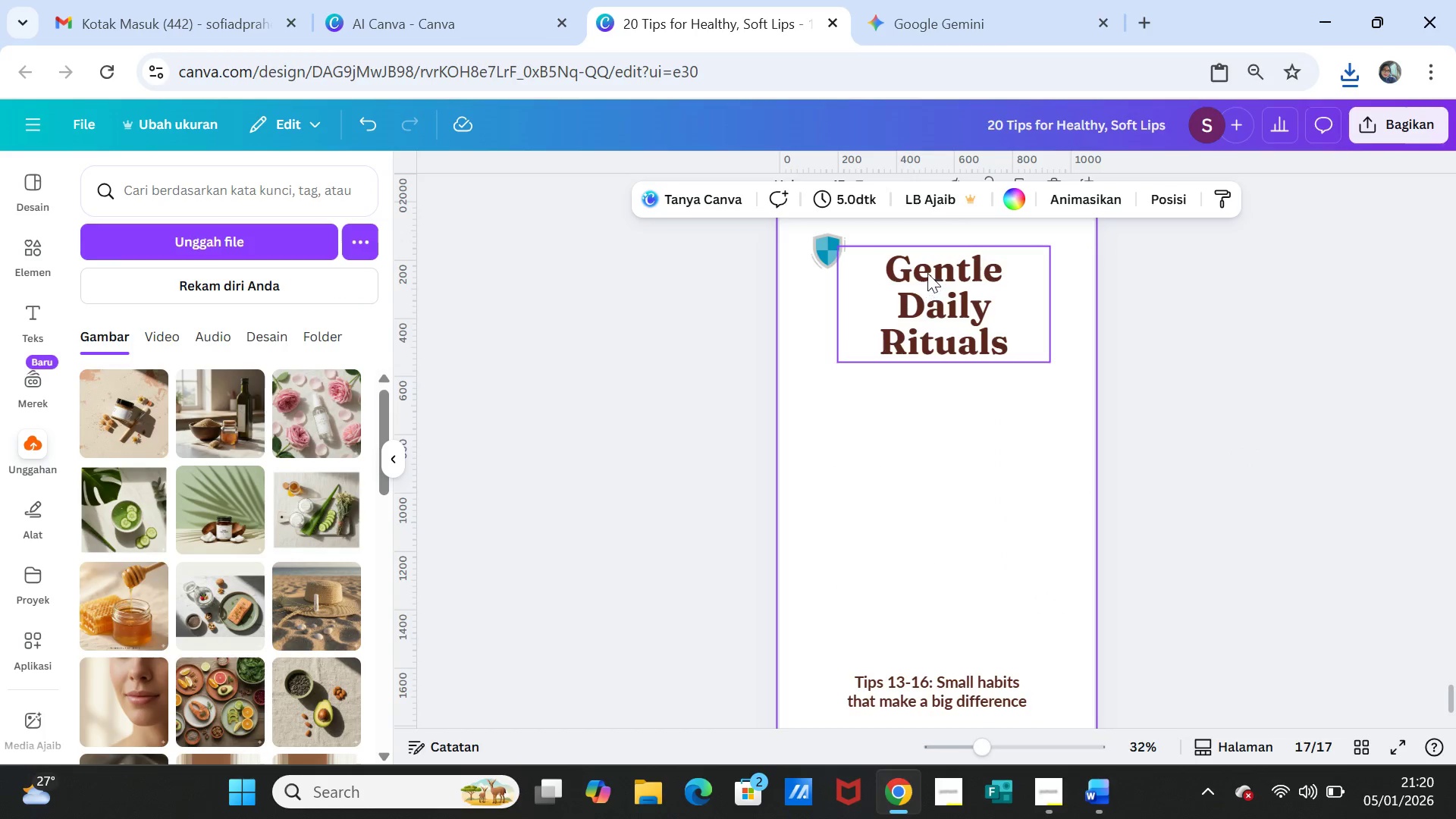 
double_click([928, 272])
 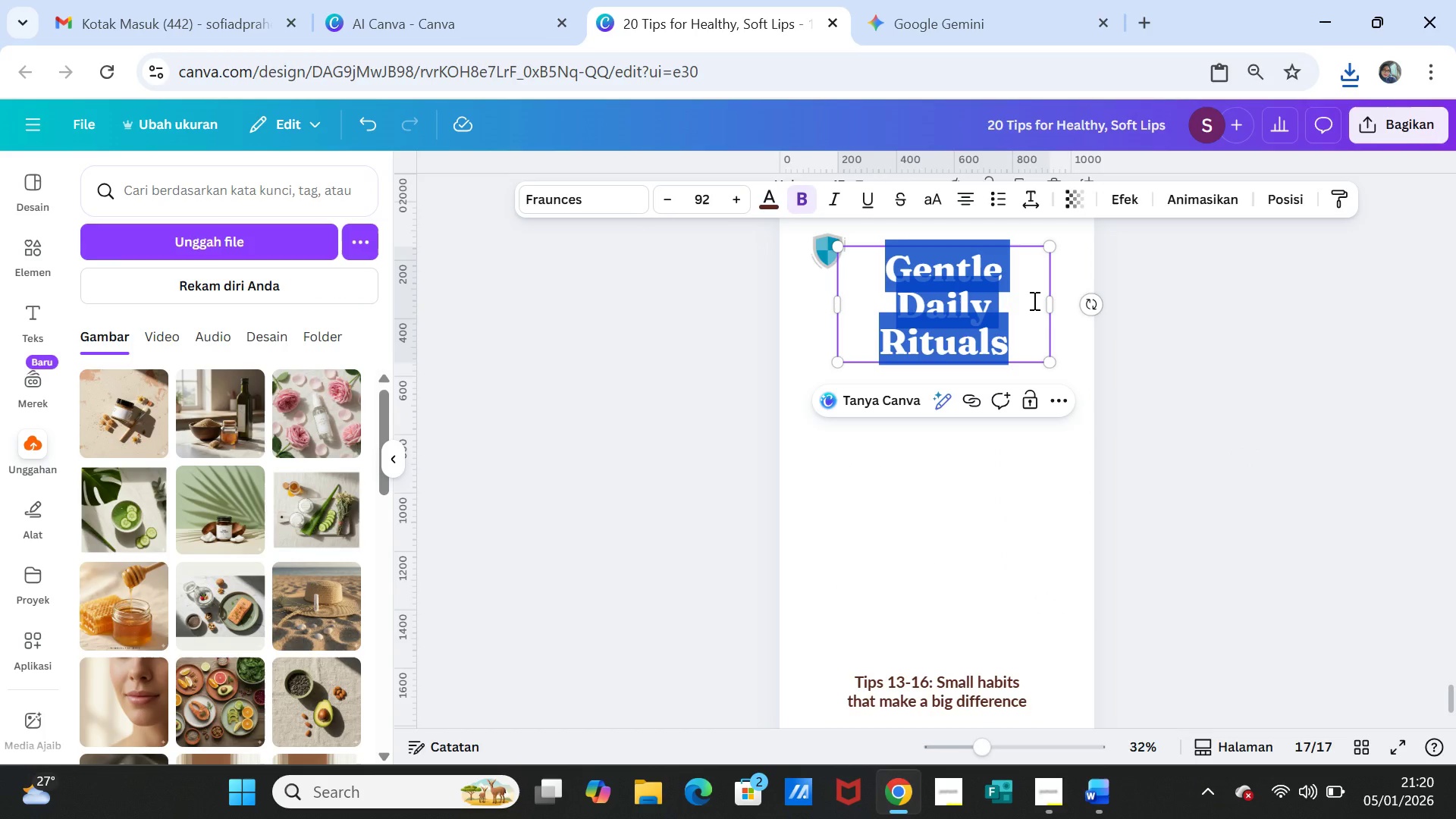 
key(Control+V)
 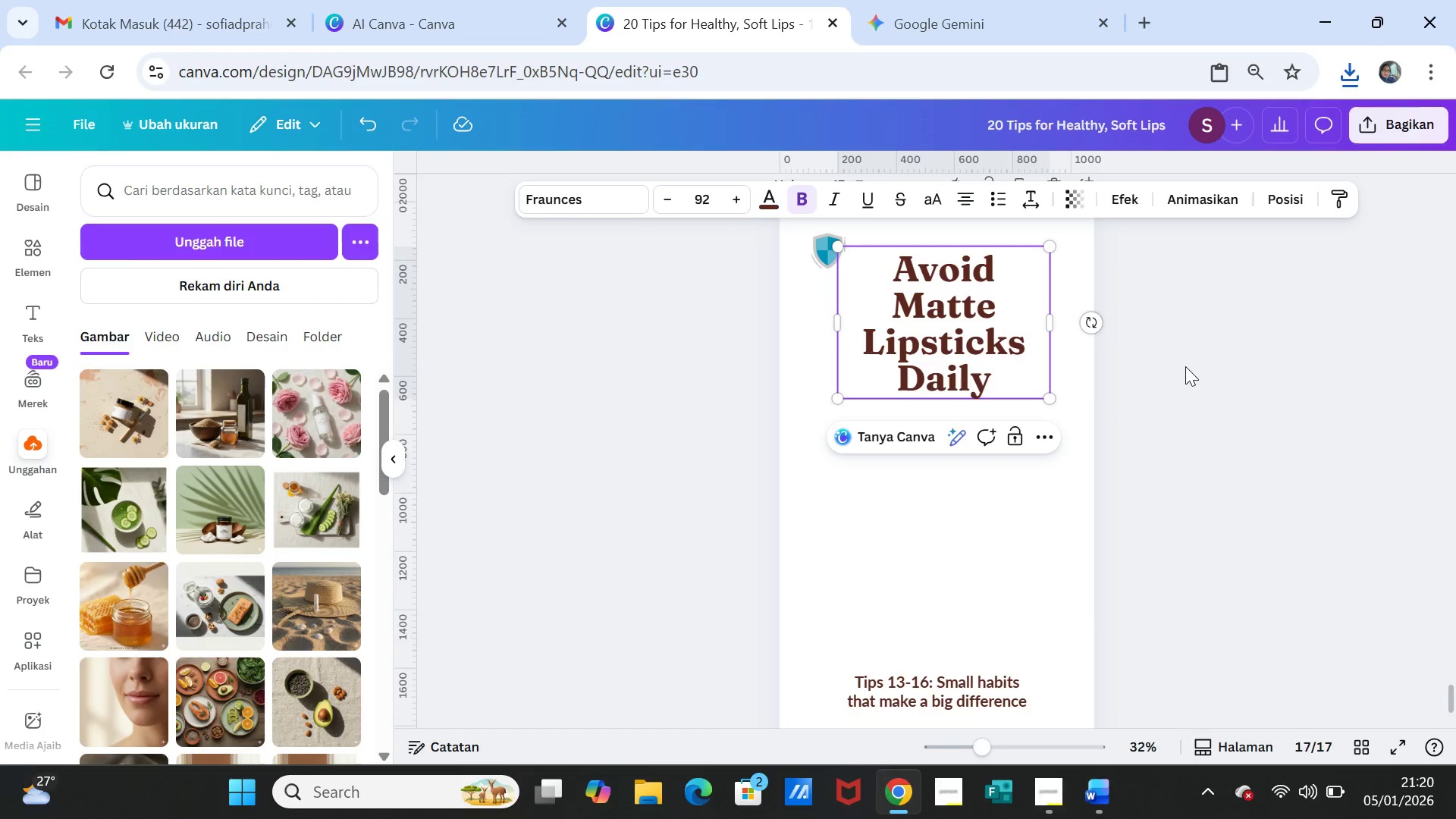 
left_click([1186, 367])
 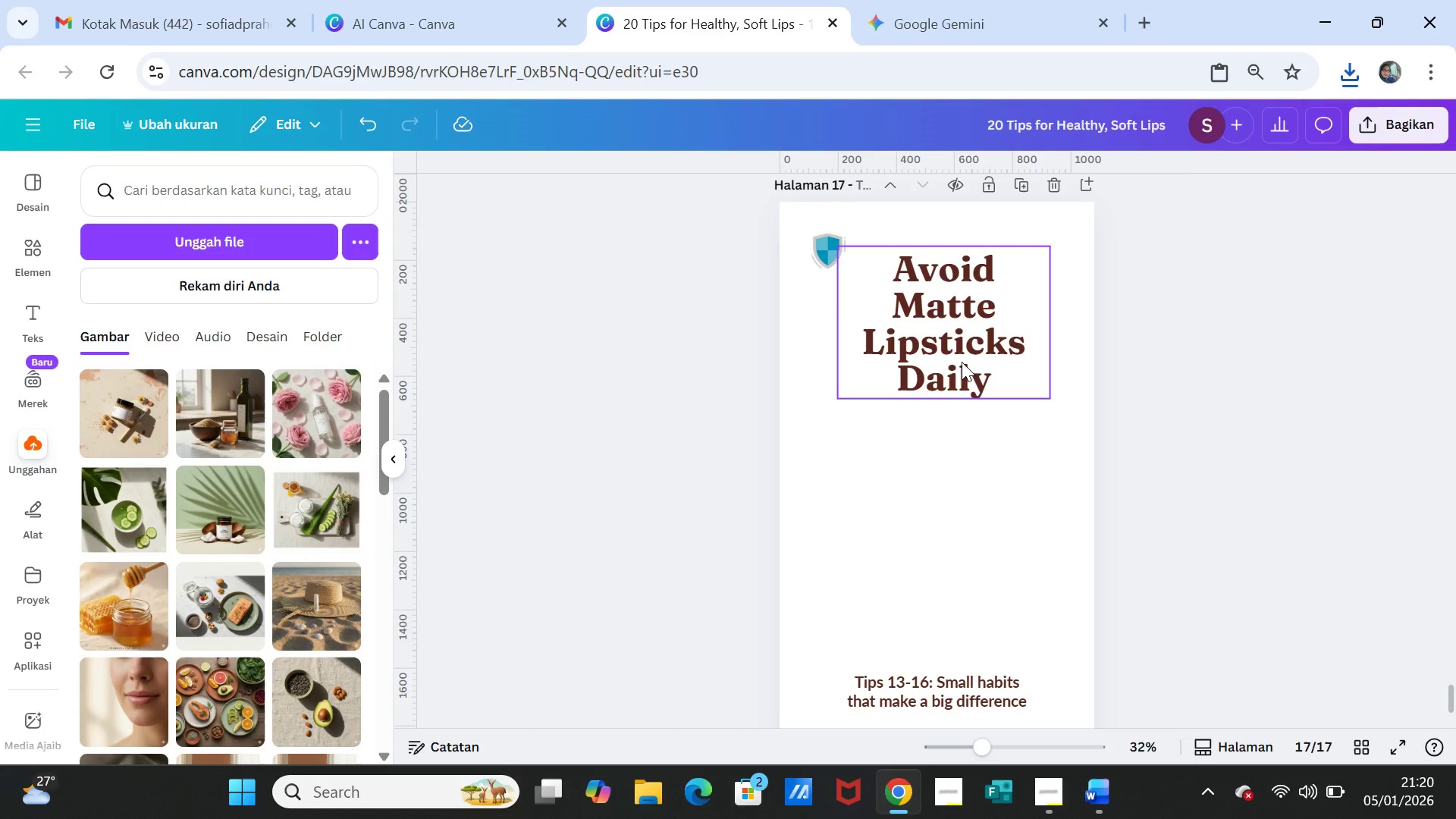 
scroll: coordinate [958, 372], scroll_direction: up, amount: 25.0
 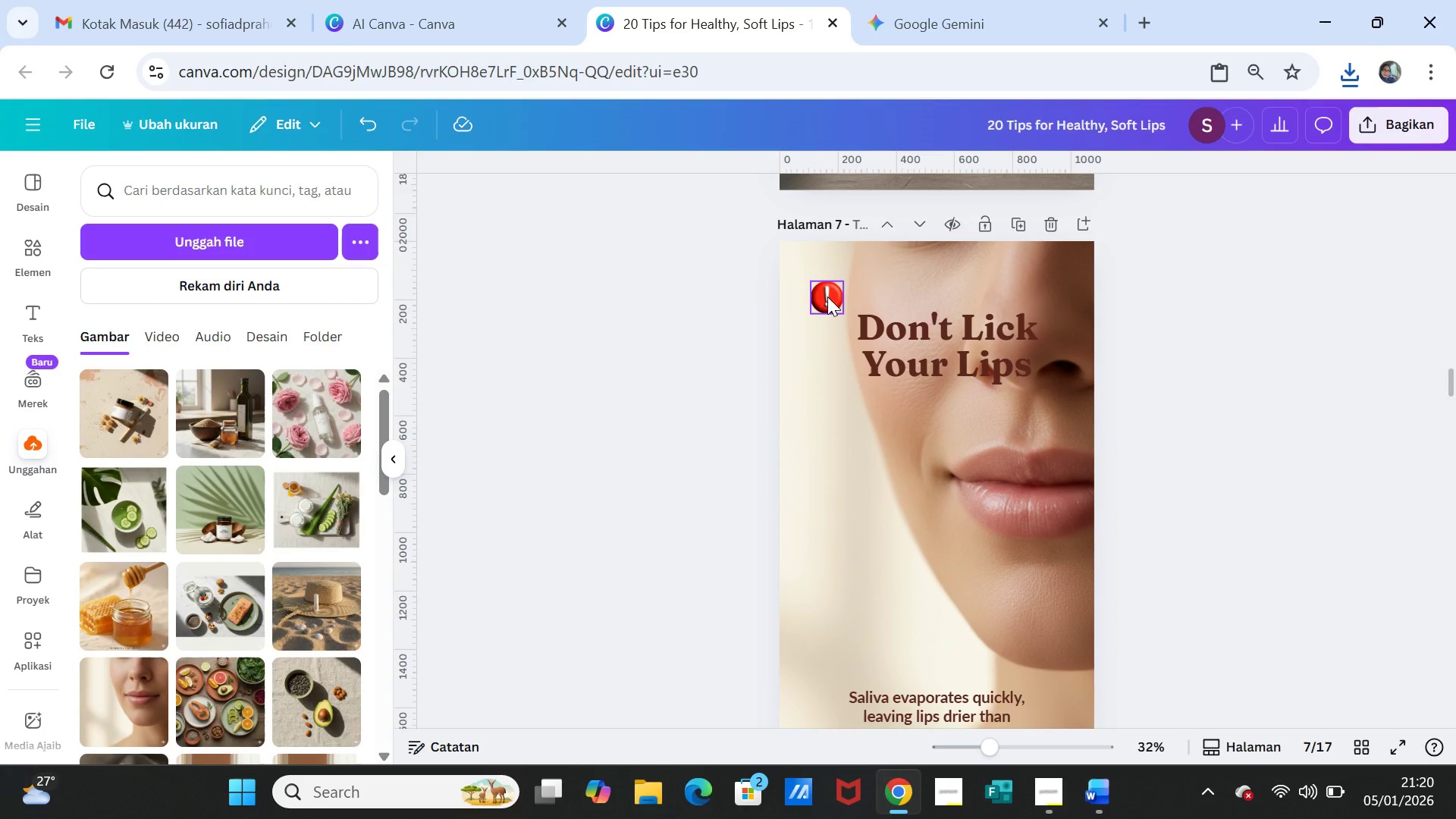 
left_click([827, 297])
 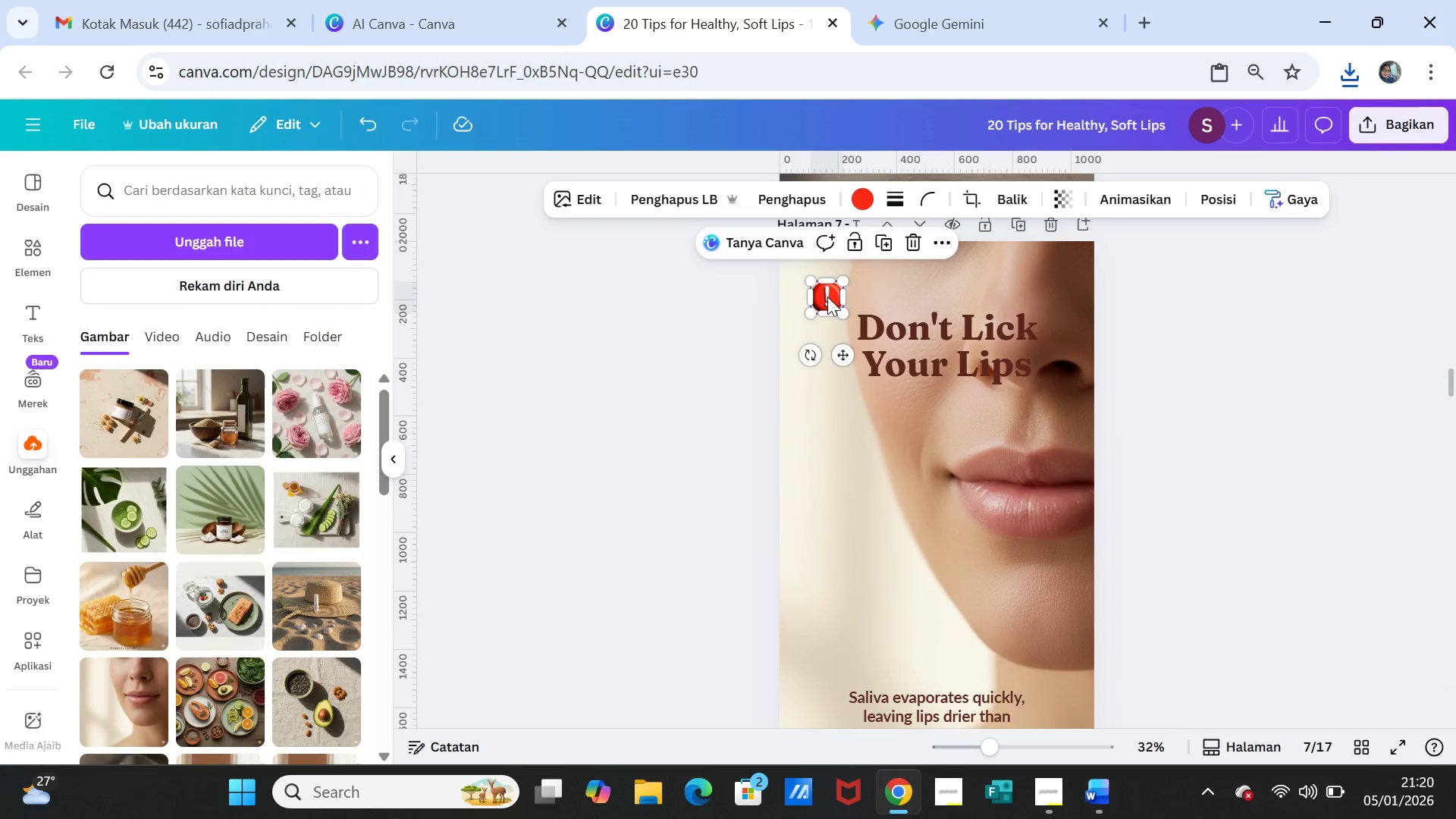 
right_click([827, 297])
 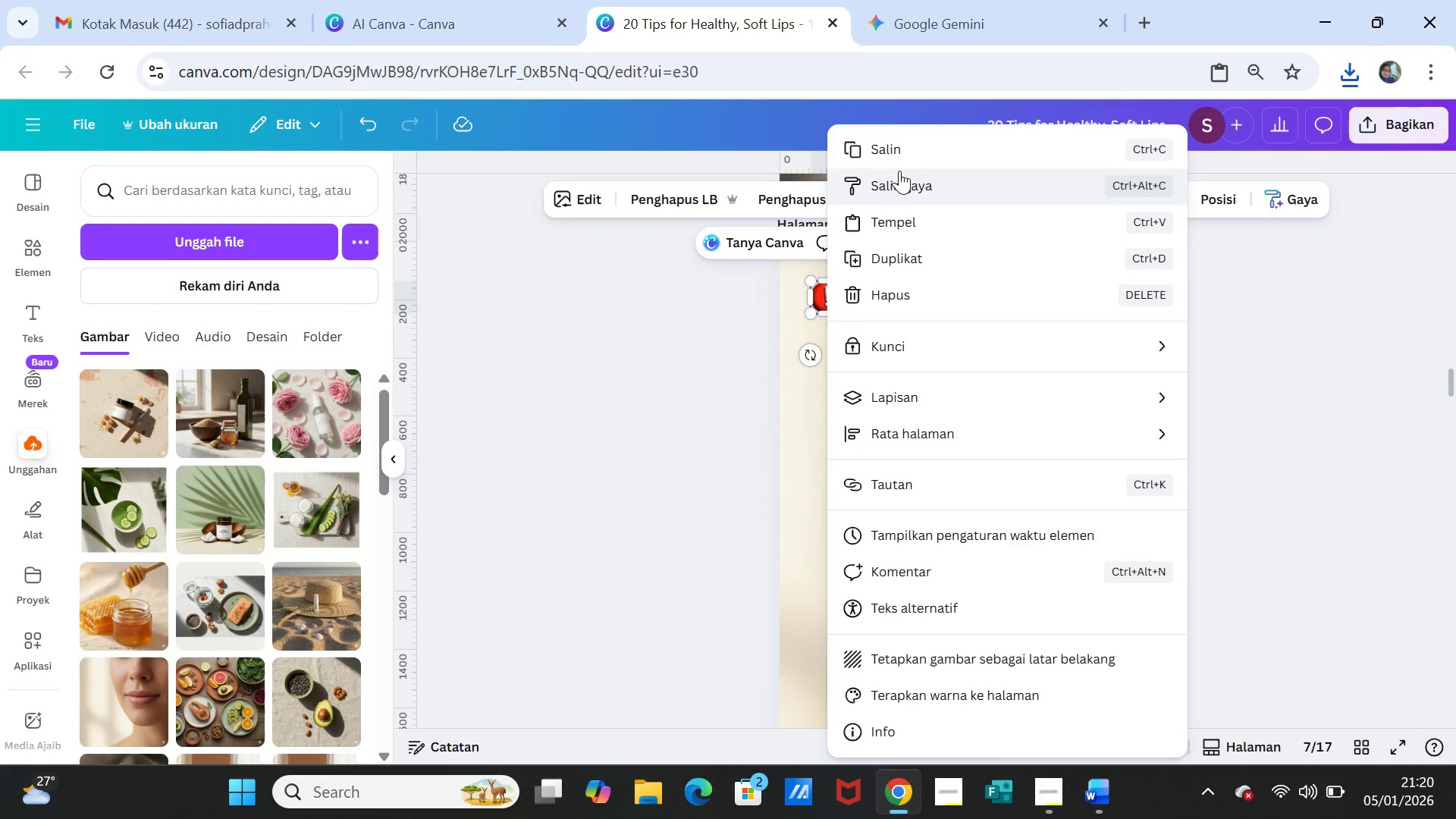 
left_click([899, 156])
 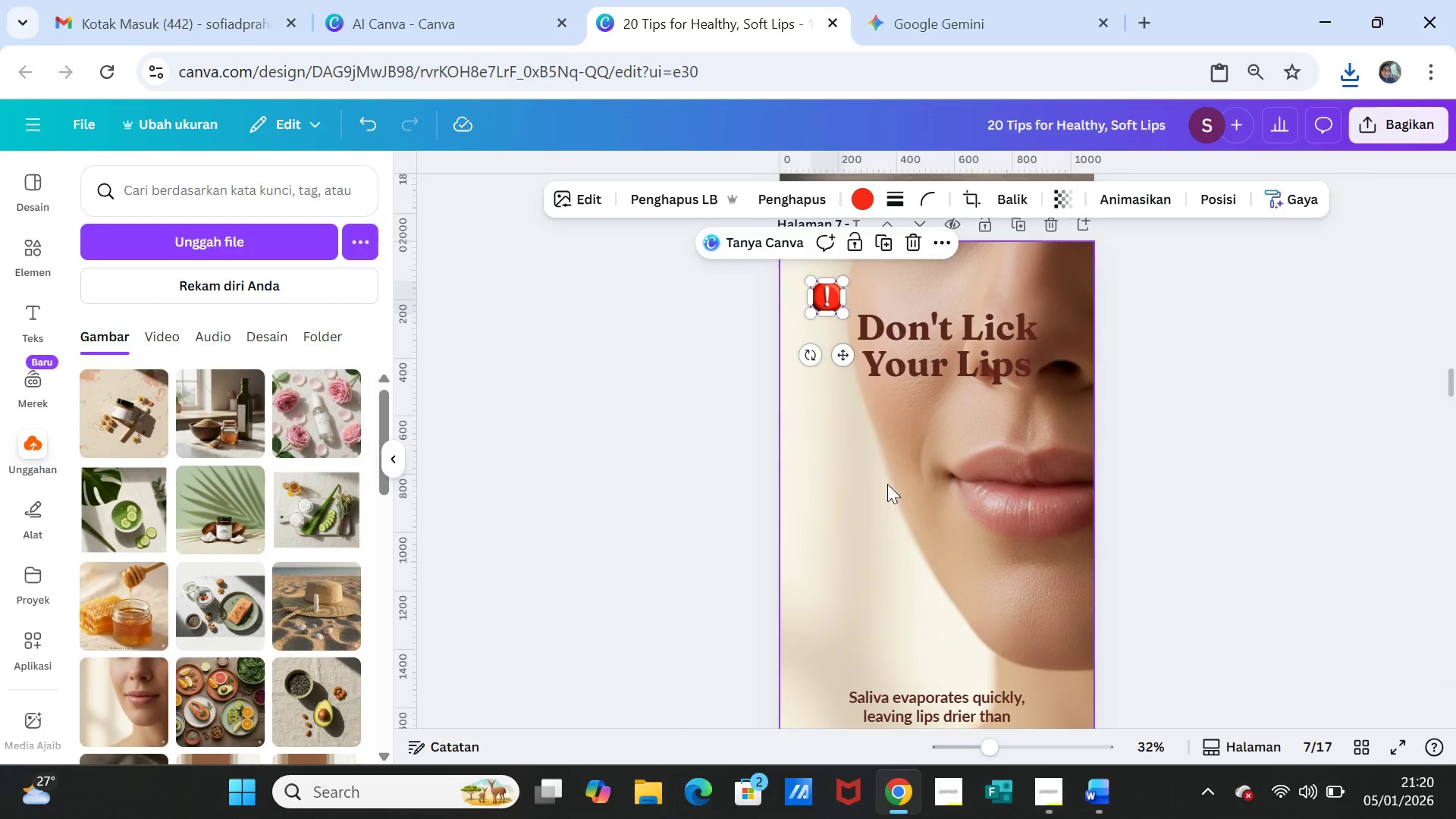 
scroll: coordinate [851, 500], scroll_direction: down, amount: 38.0
 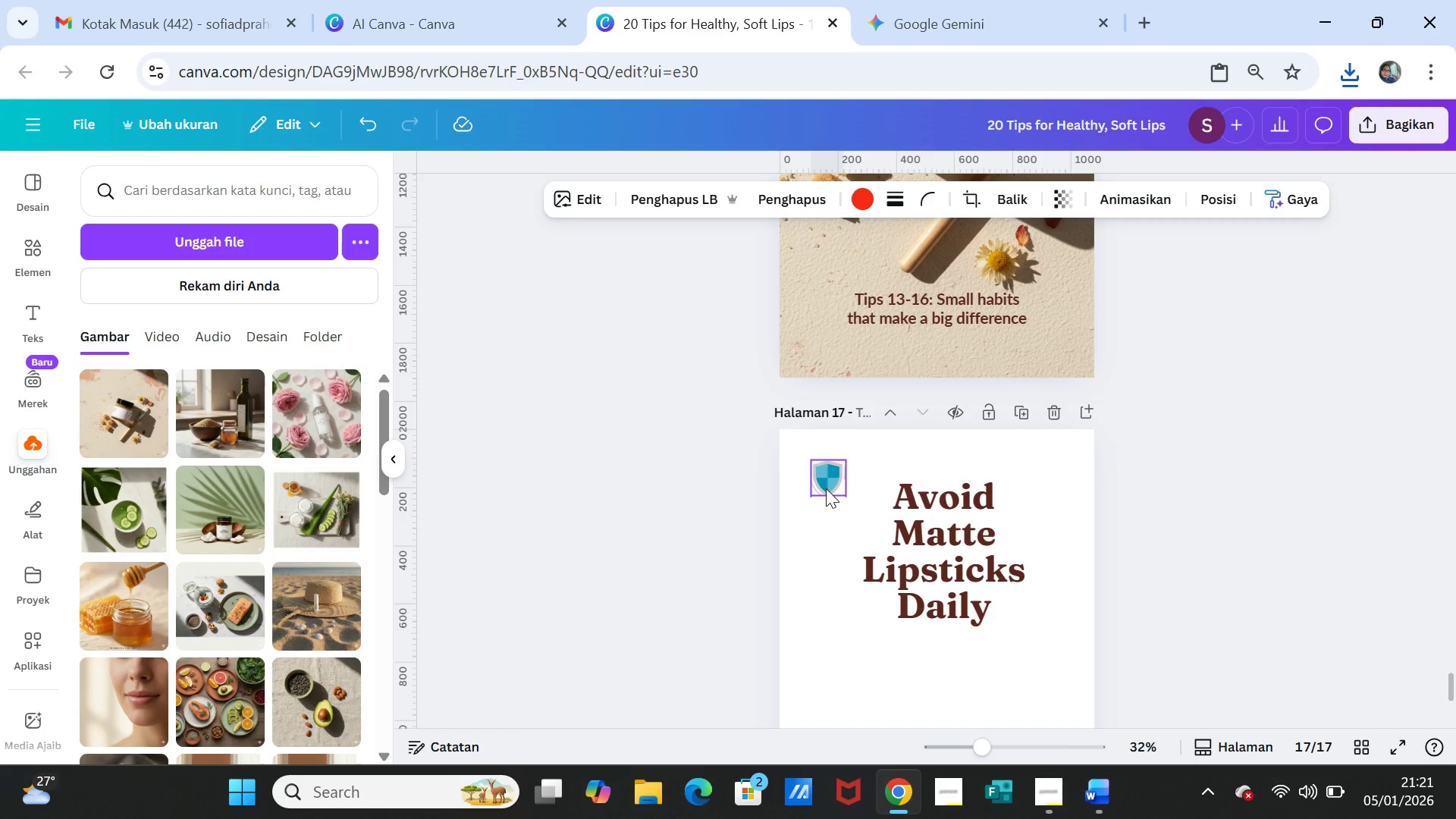 
left_click([831, 516])
 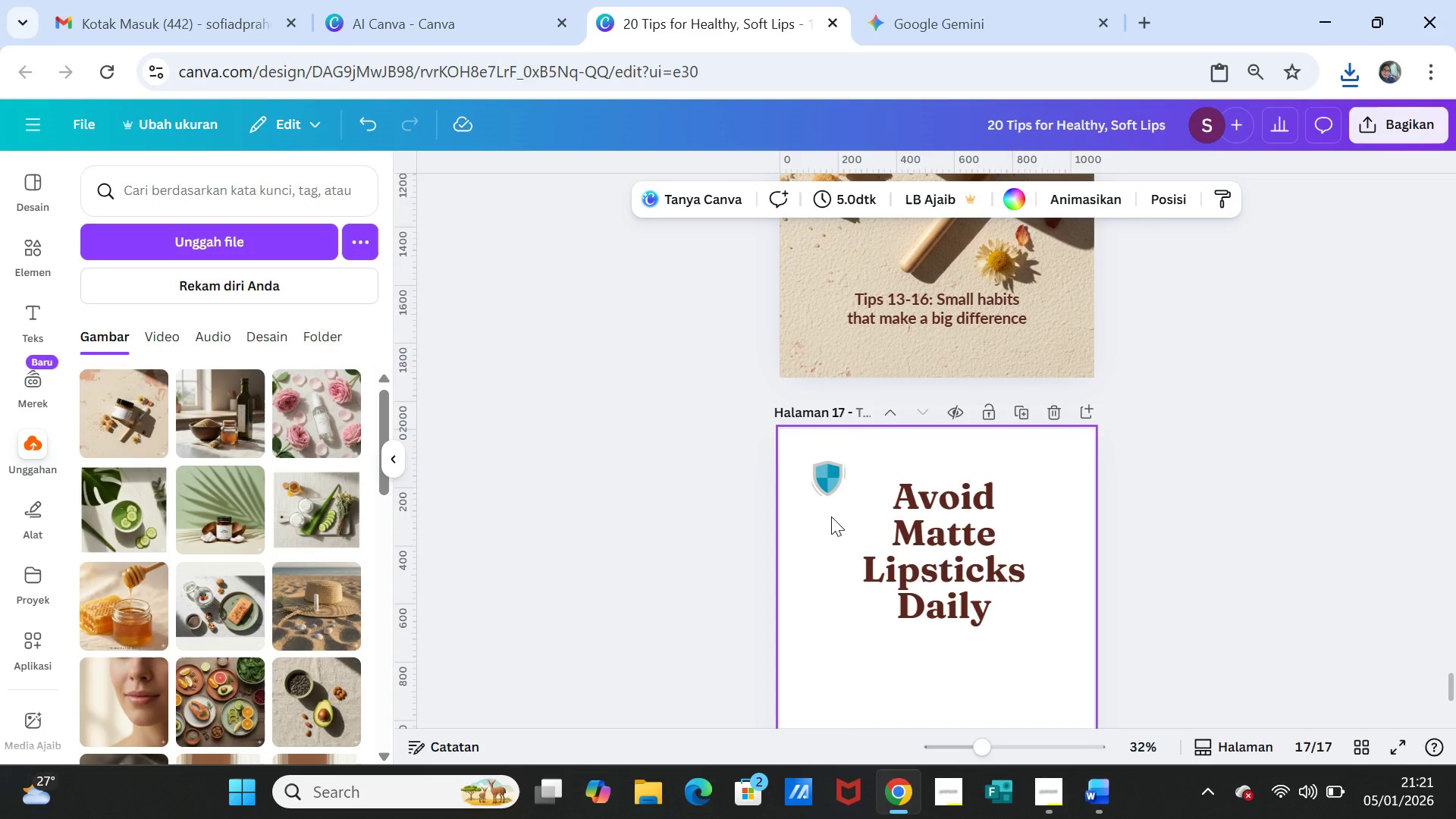 
right_click([831, 516])
 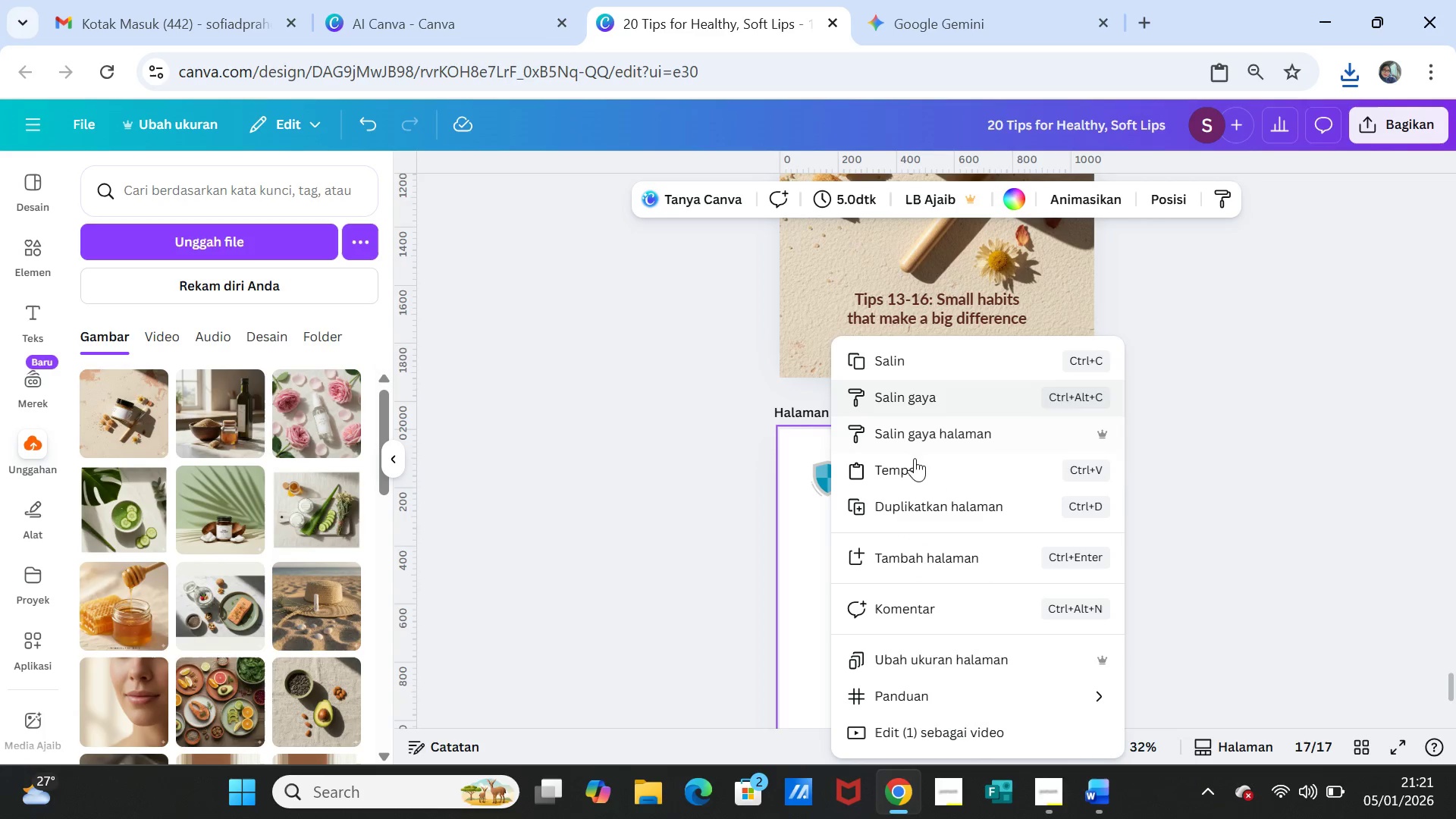 
left_click([904, 475])
 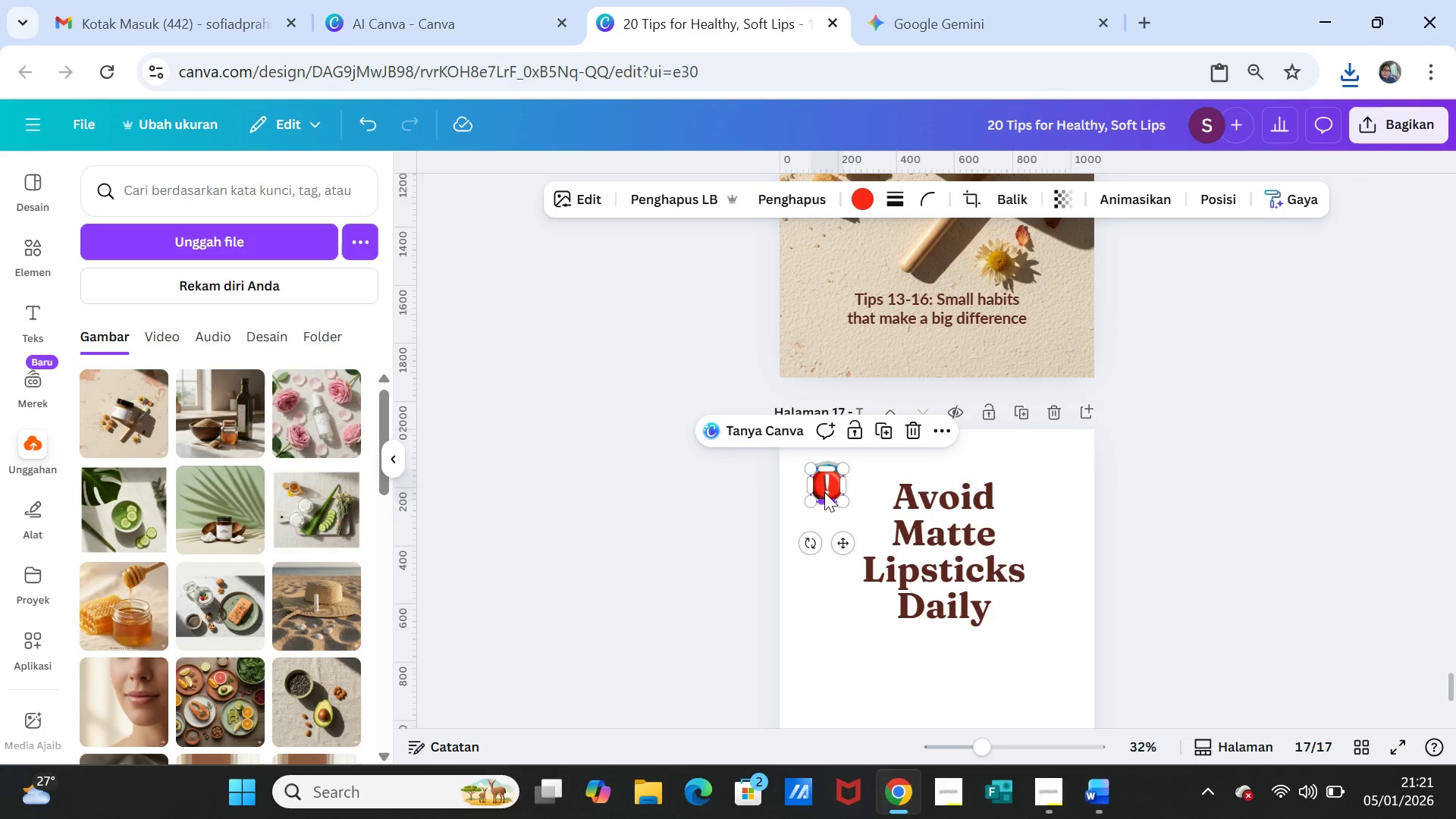 
left_click_drag(start_coordinate=[824, 491], to_coordinate=[828, 522])
 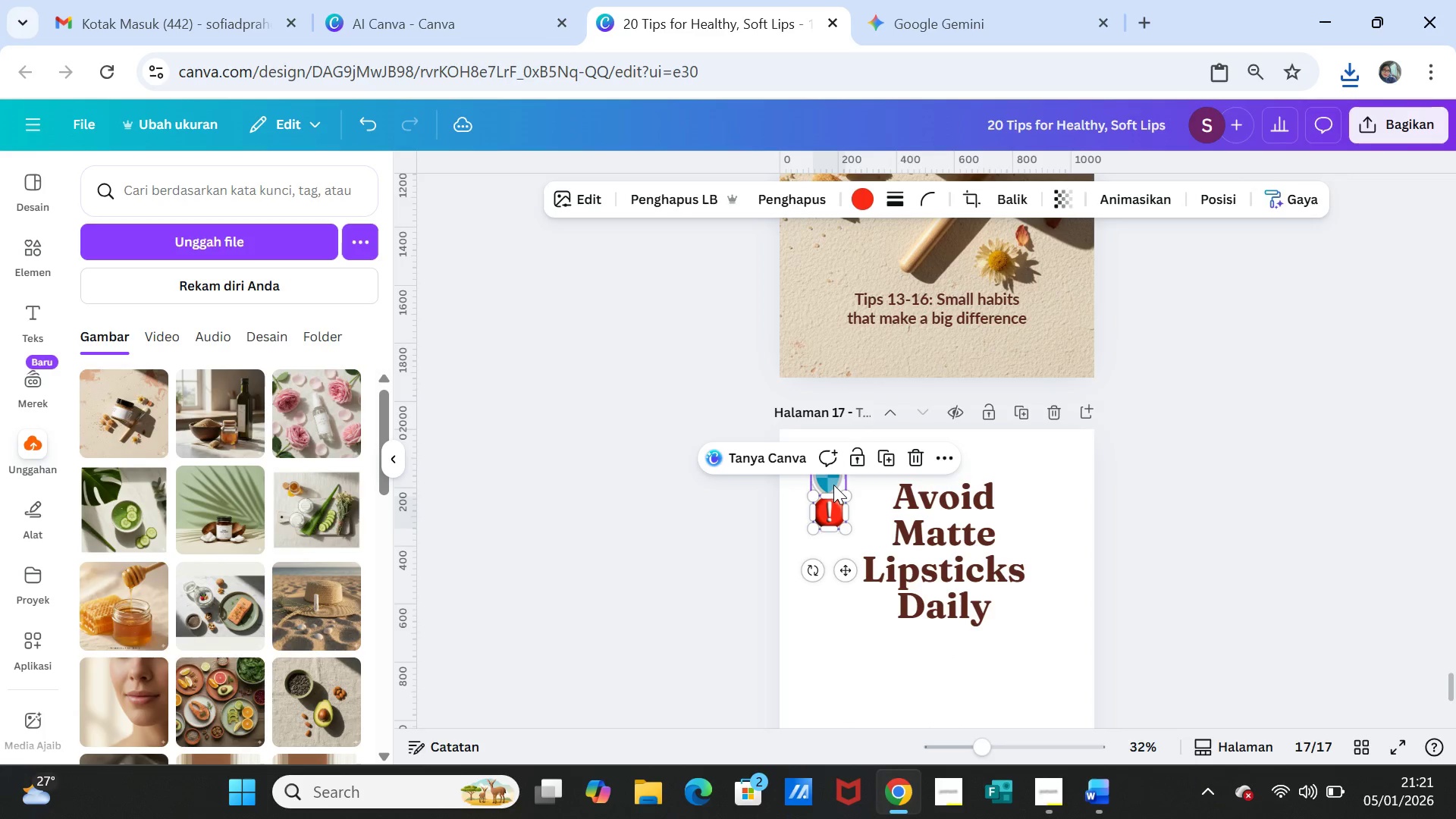 
left_click([833, 485])
 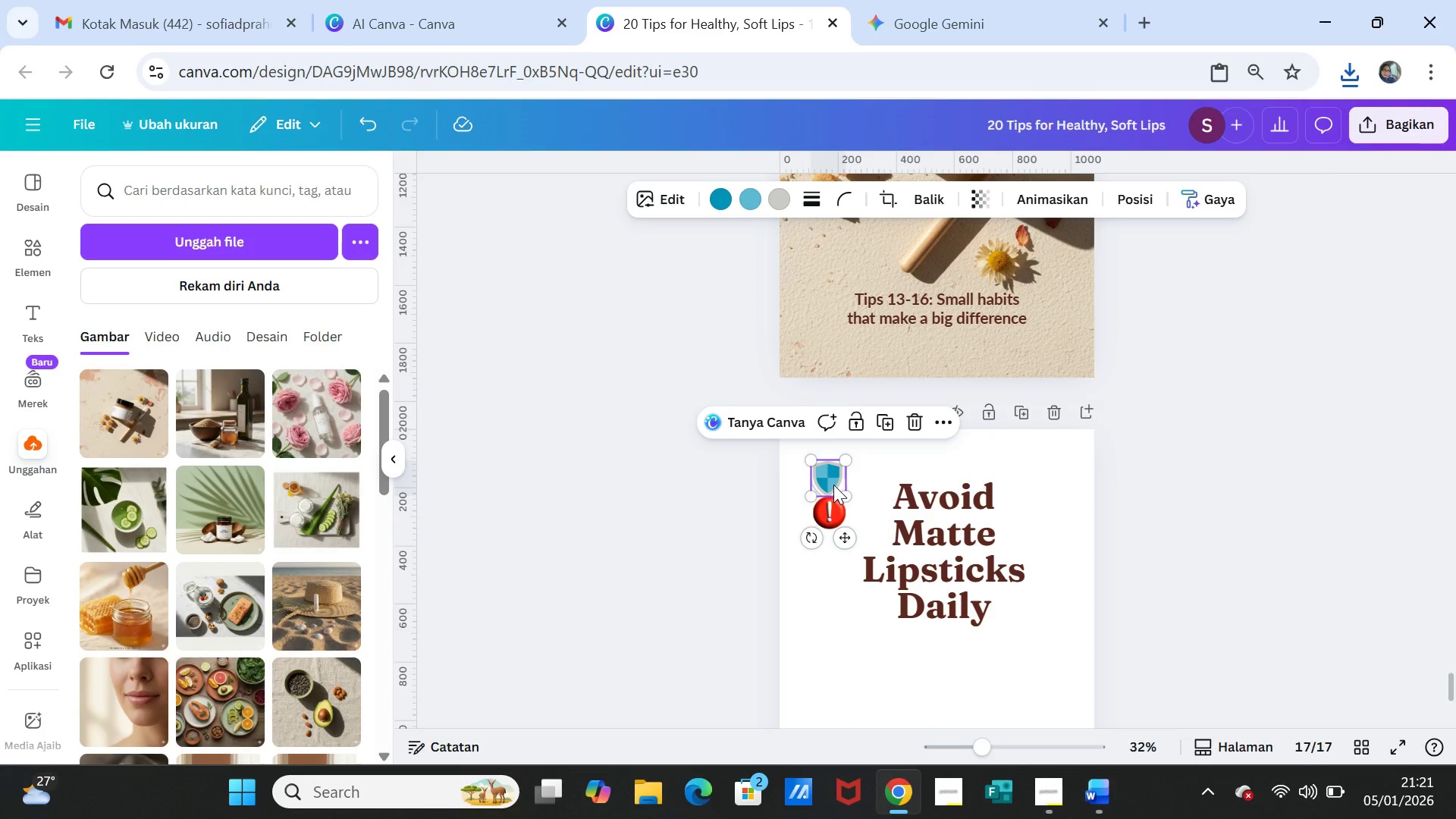 
key(Delete)
 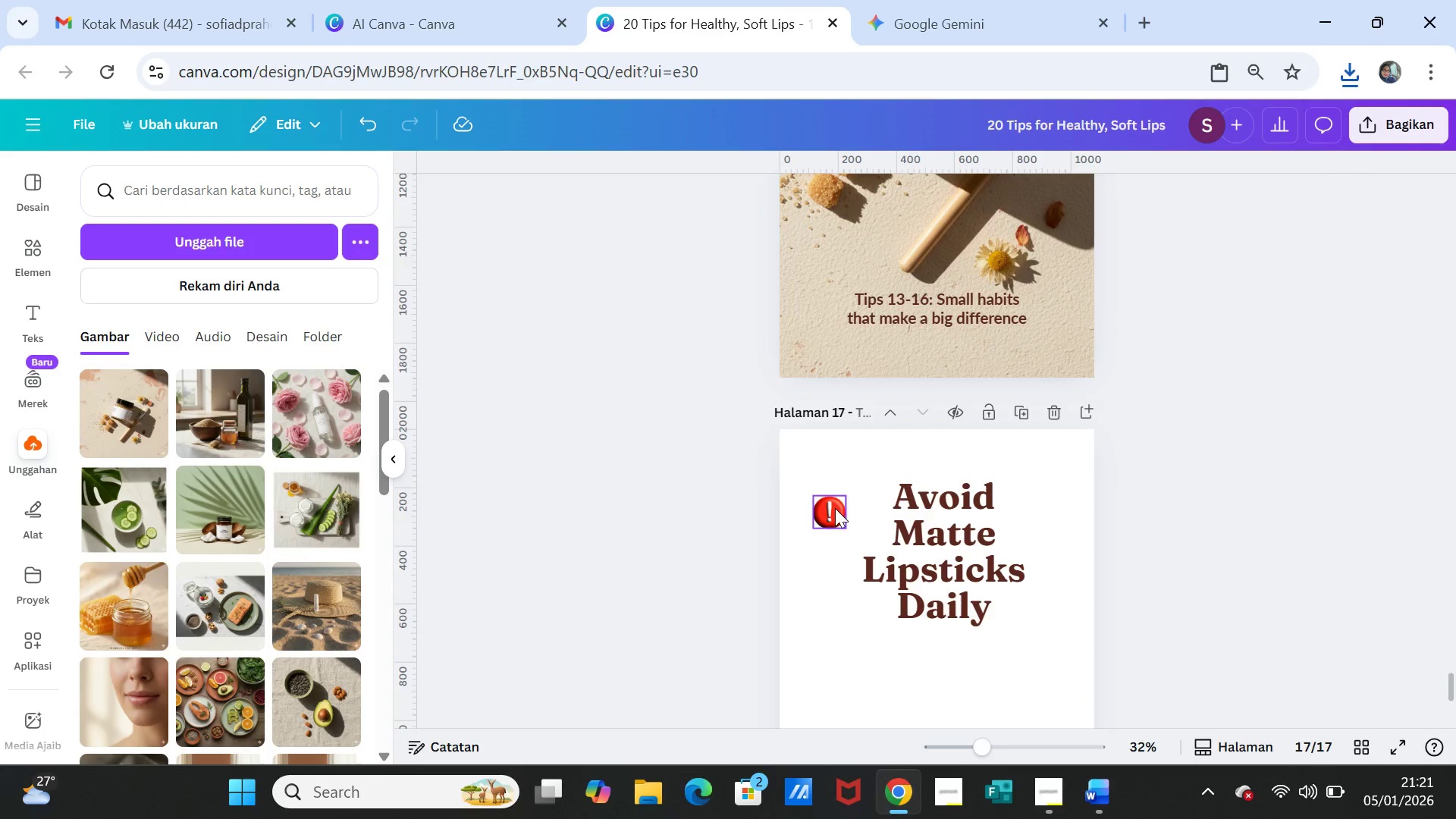 
left_click_drag(start_coordinate=[835, 508], to_coordinate=[833, 477])
 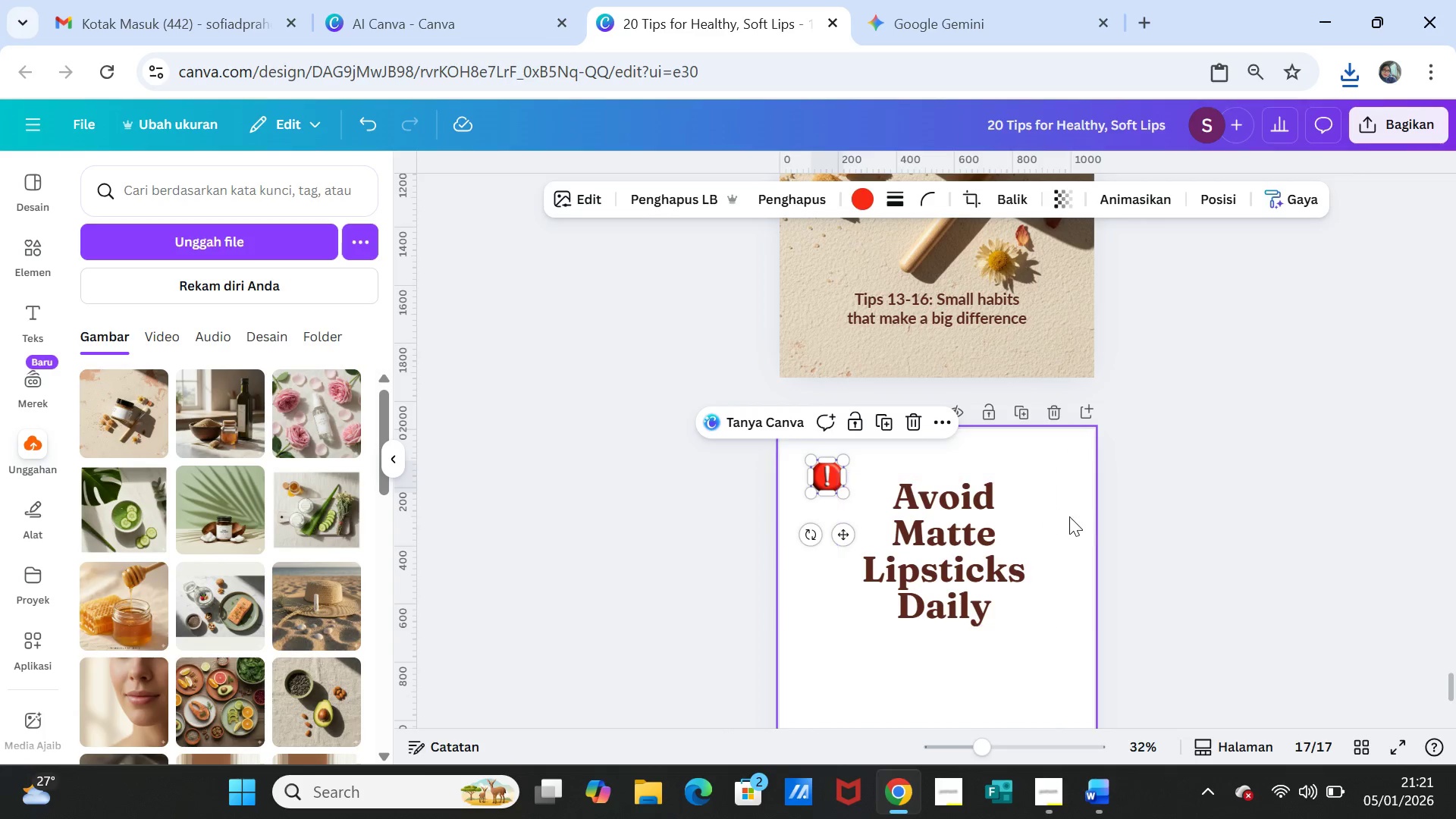 
left_click([1070, 516])
 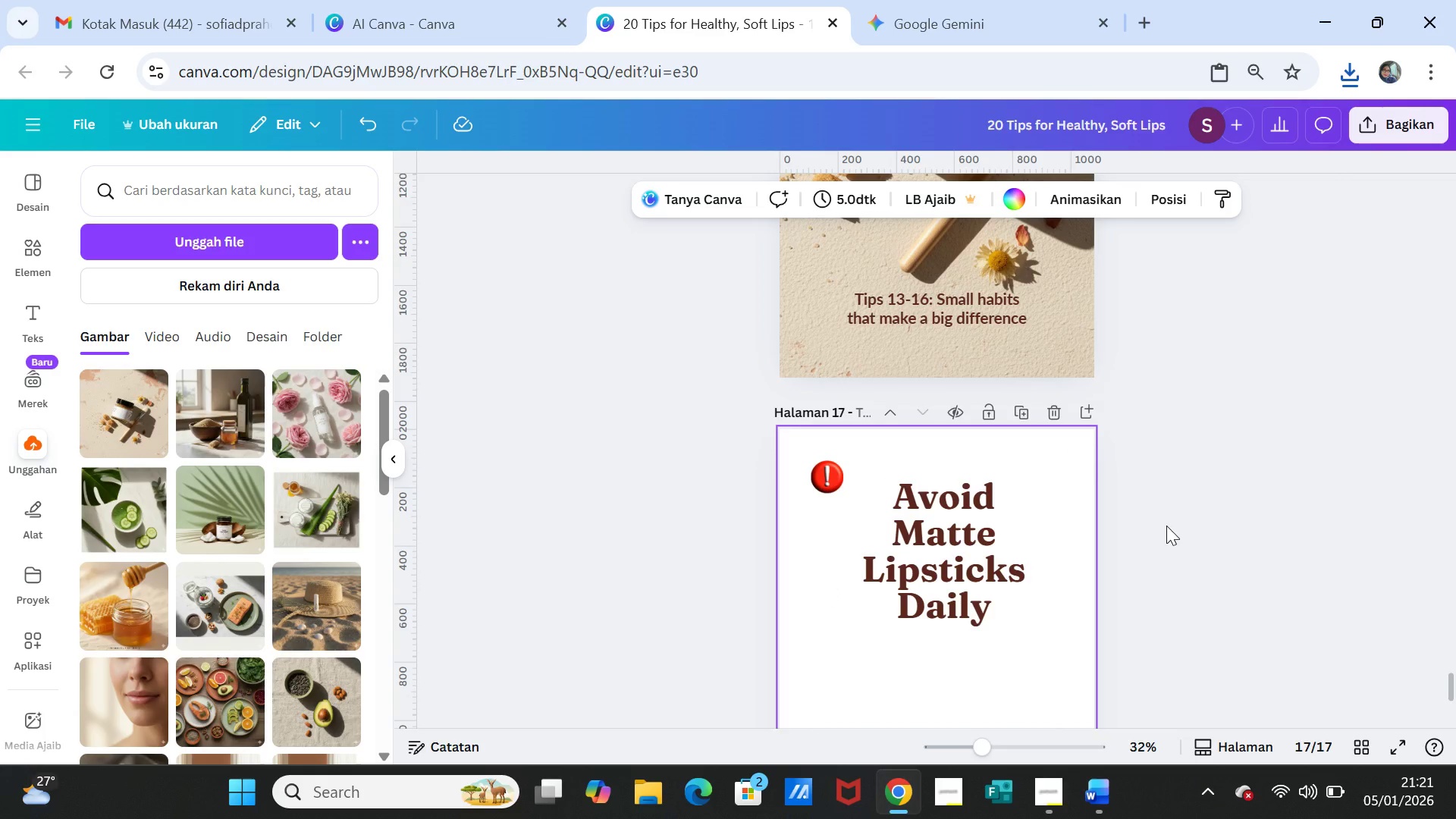 
left_click([1166, 526])
 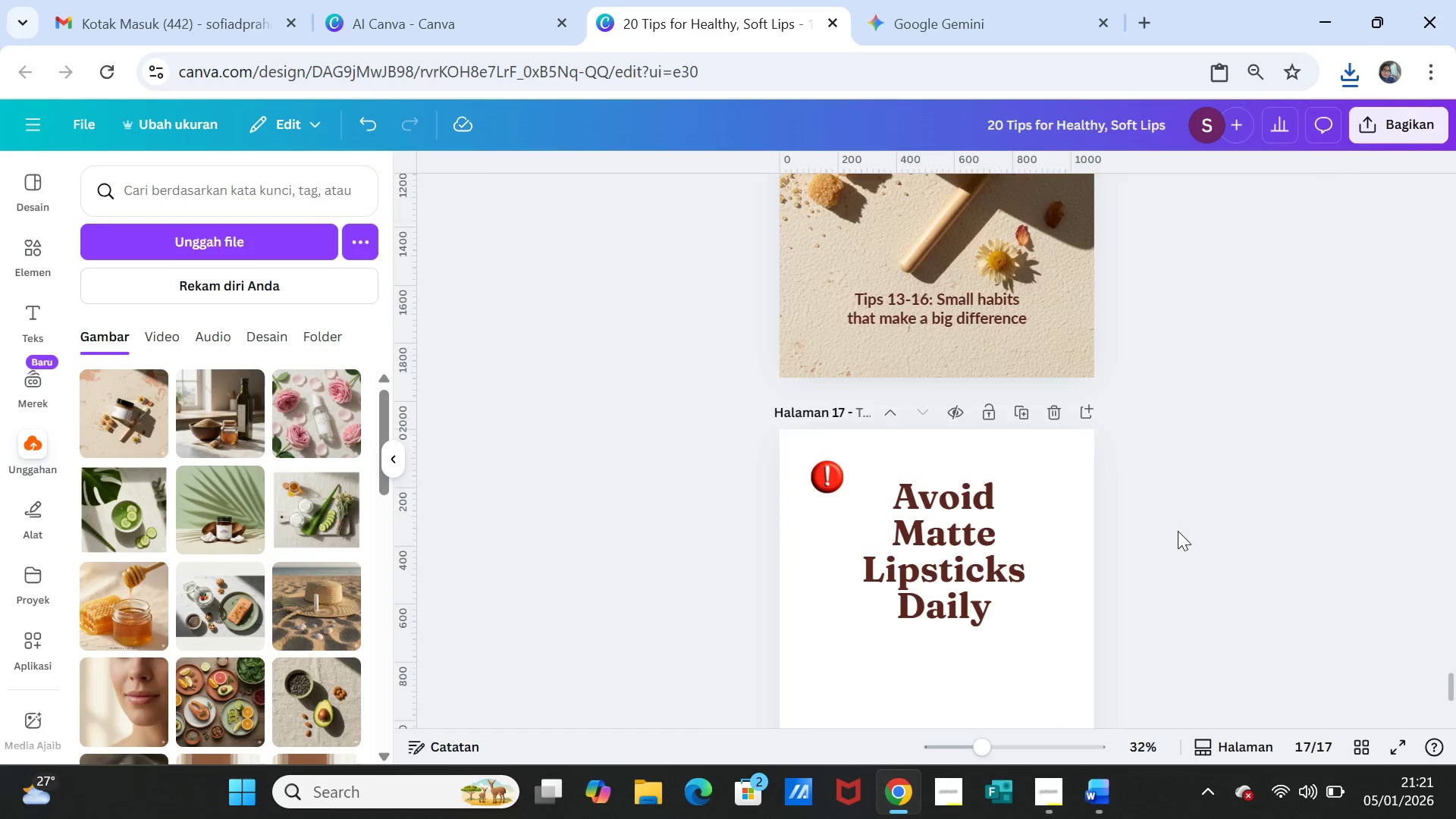 
scroll: coordinate [1179, 532], scroll_direction: down, amount: 4.0
 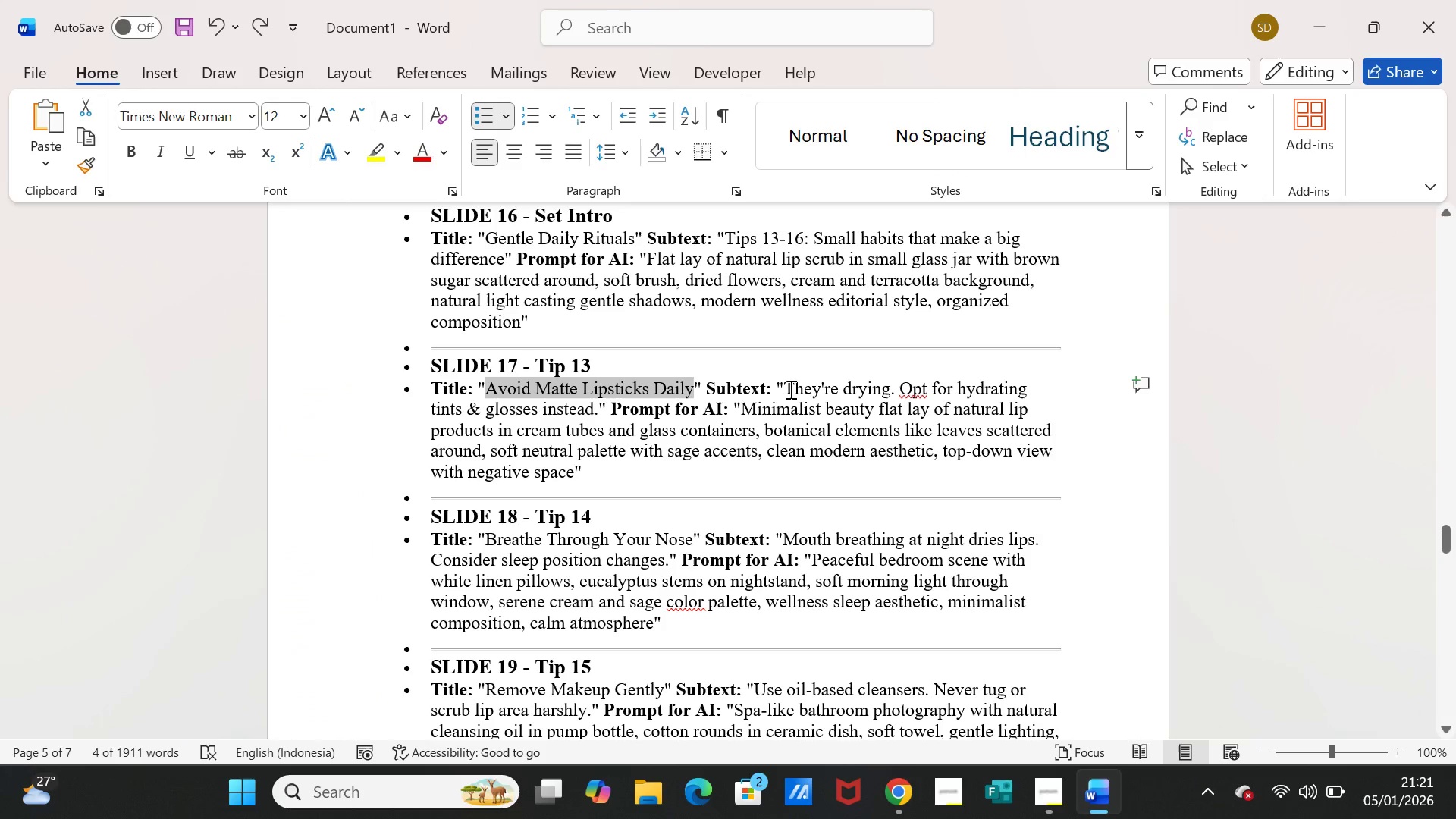 
left_click_drag(start_coordinate=[784, 385], to_coordinate=[594, 404])
 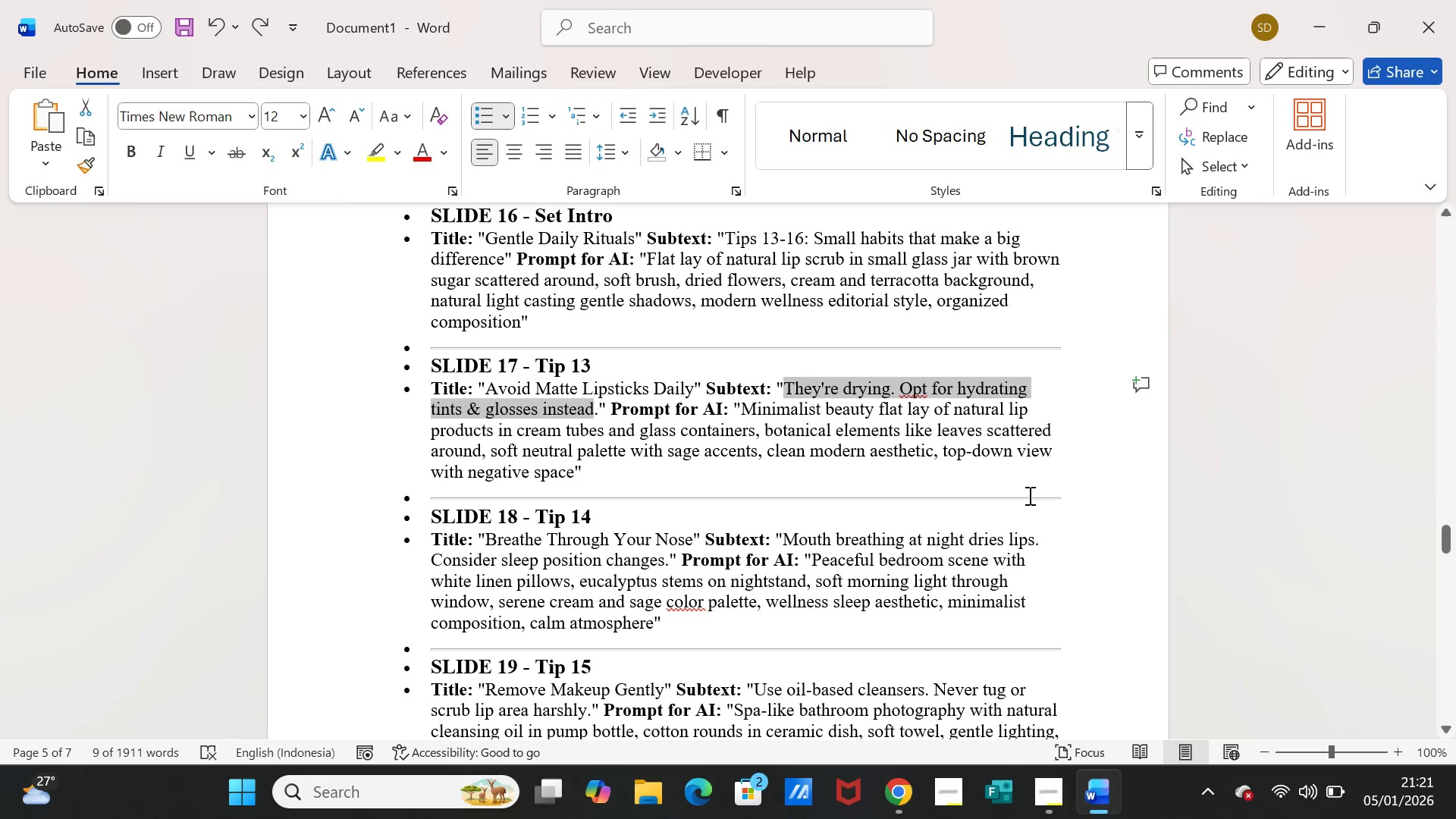 
key(Control+C)
 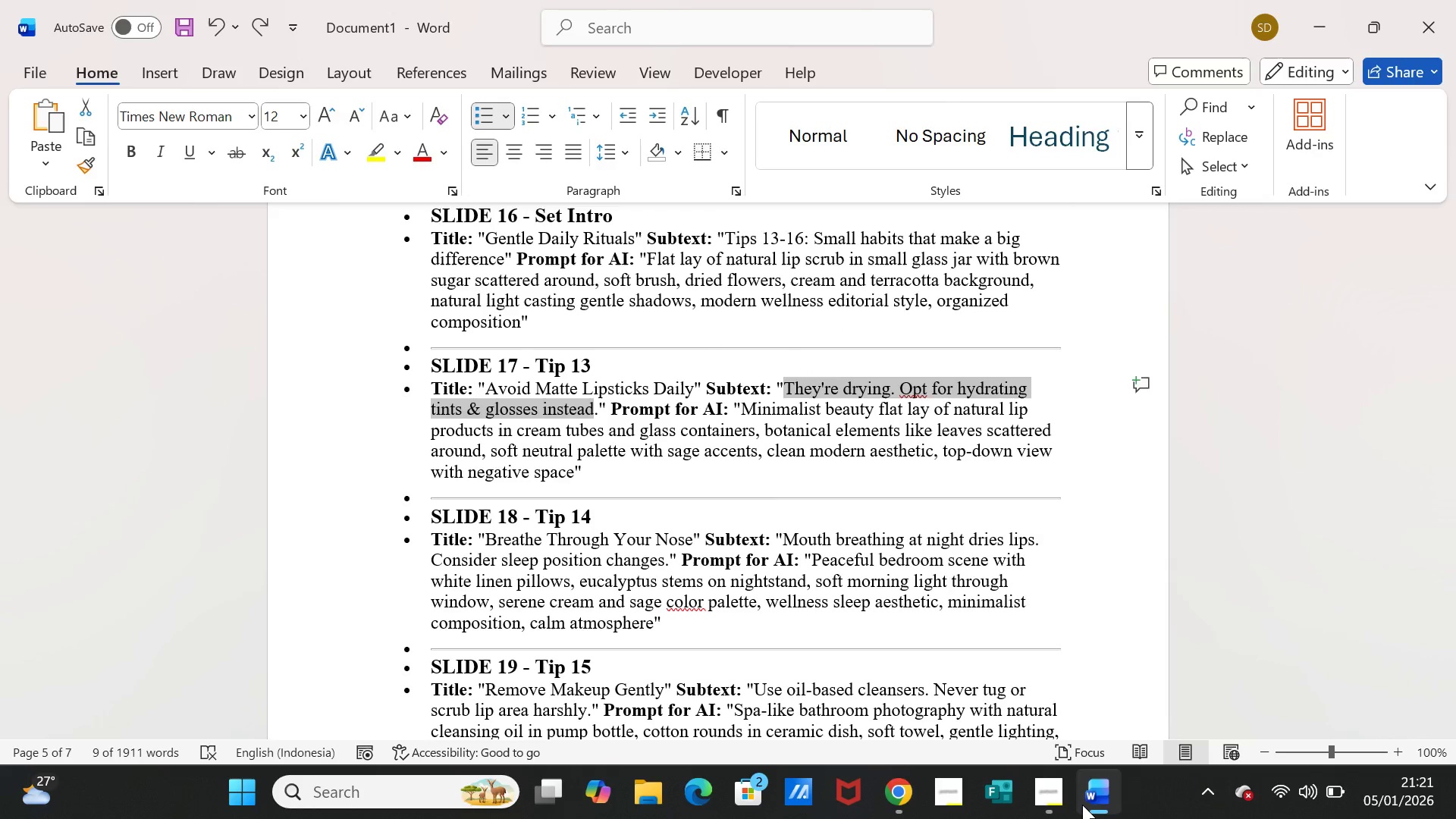 
left_click([1082, 805])
 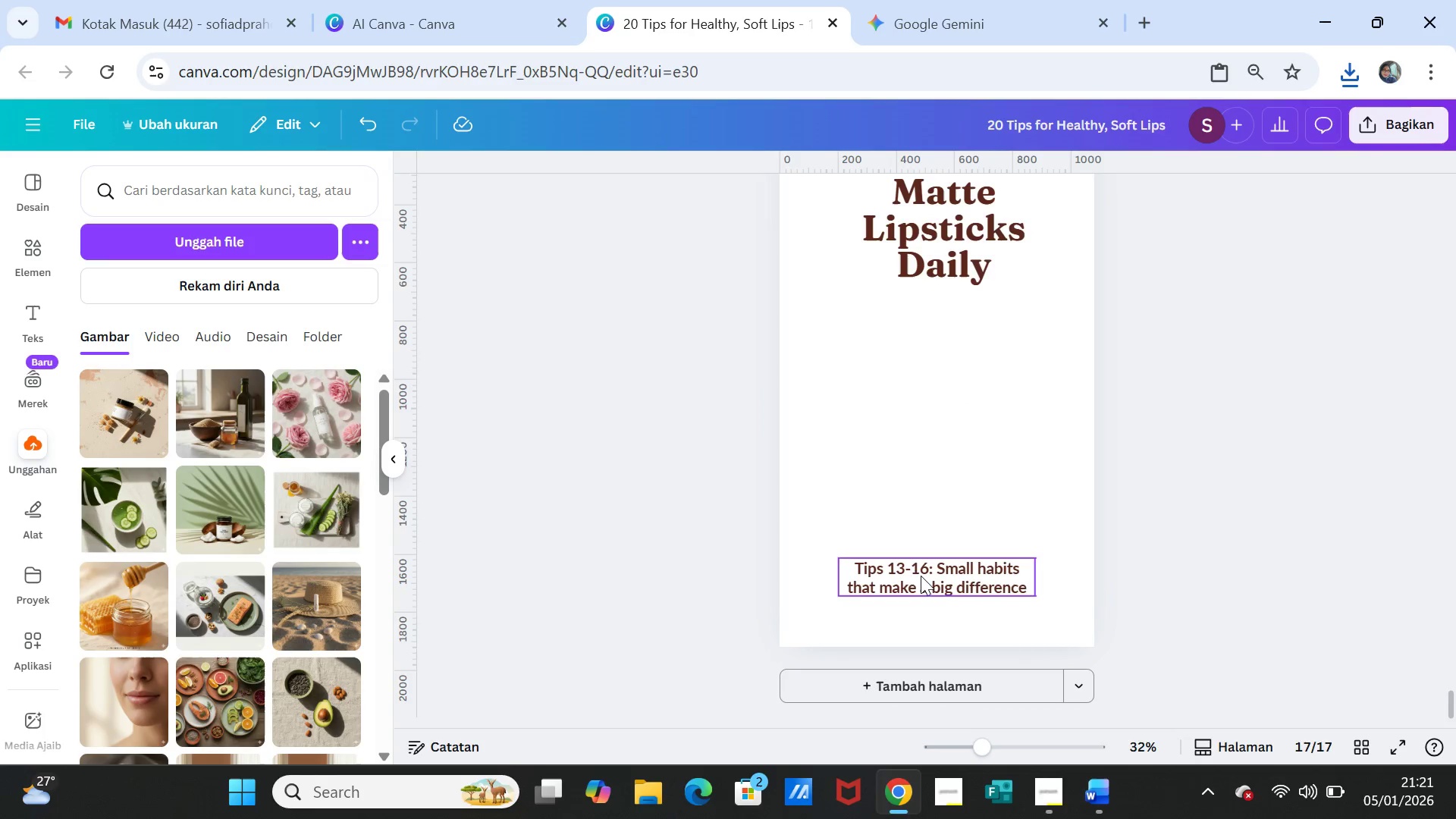 
double_click([916, 570])
 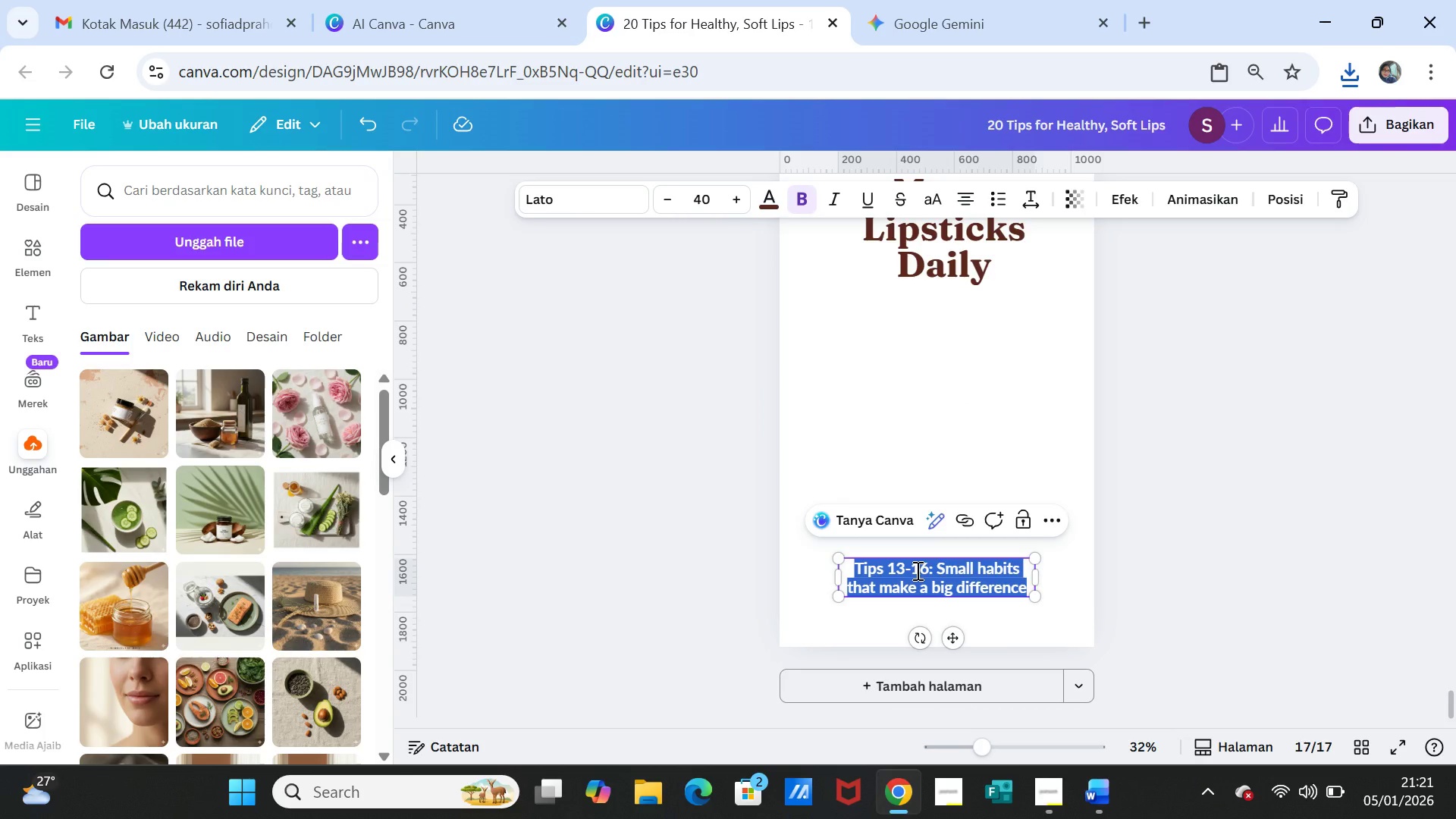 
key(Control+V)
 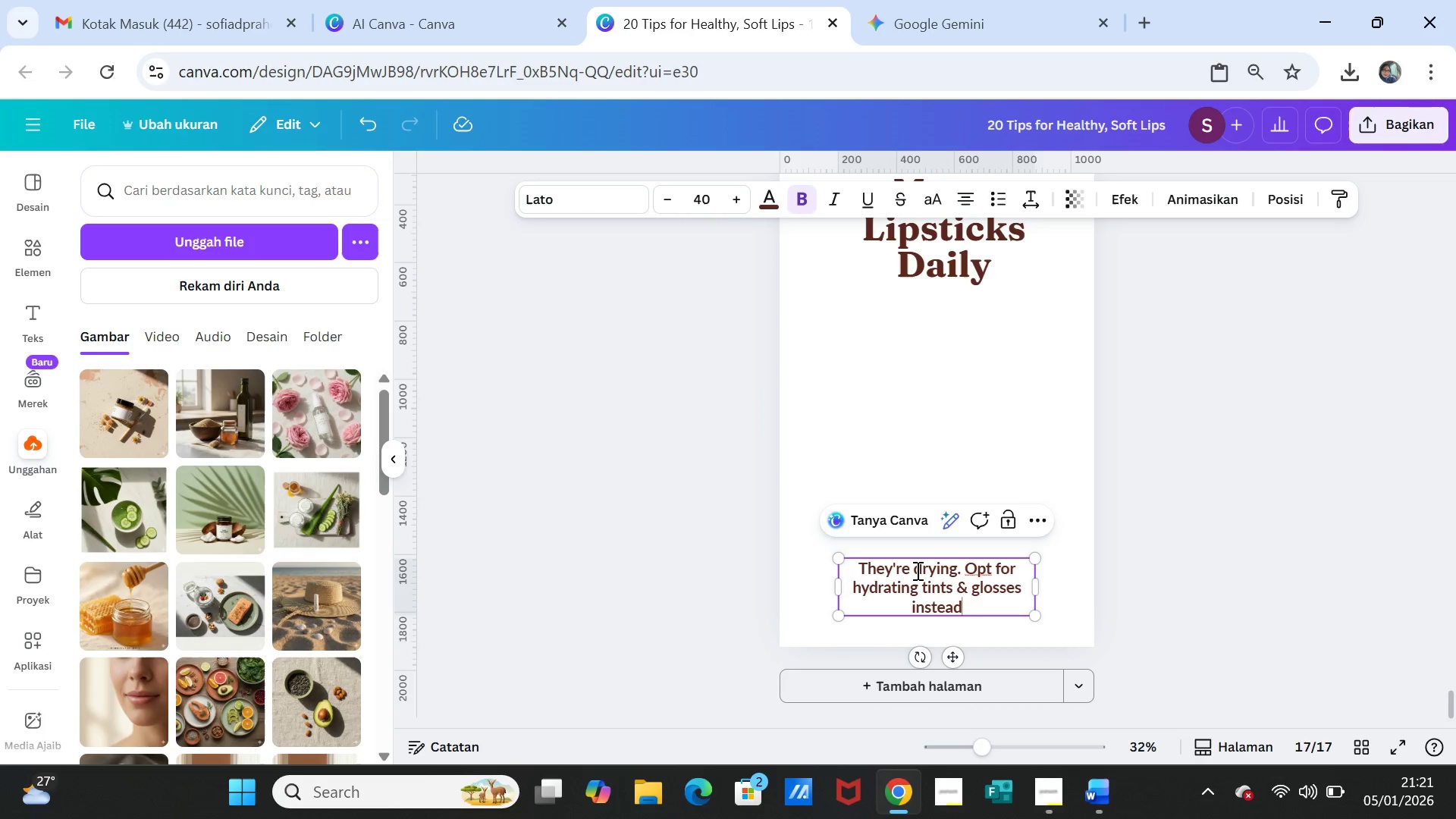 
key(Period)
 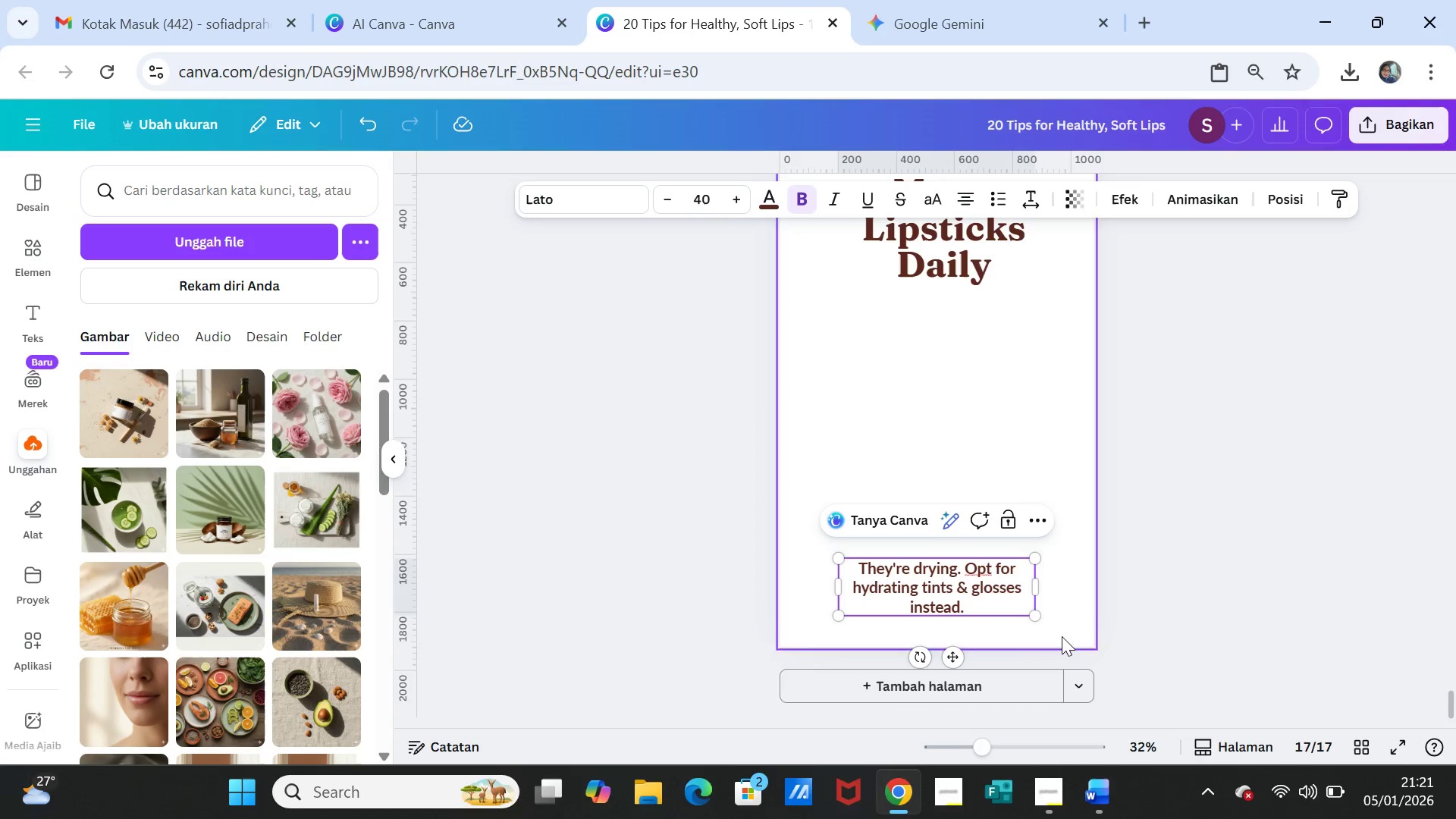 
left_click([1157, 610])
 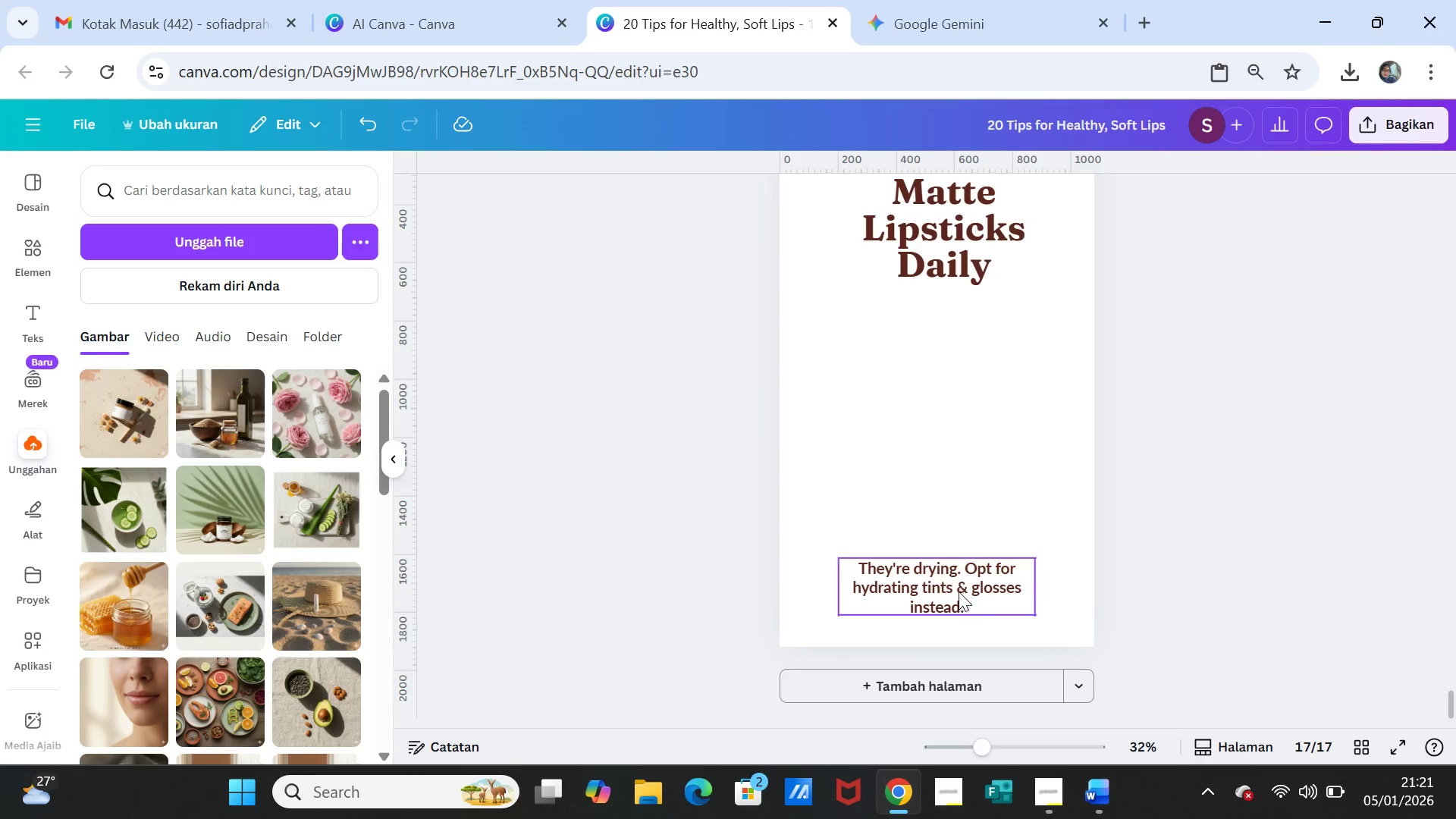 
left_click_drag(start_coordinate=[958, 592], to_coordinate=[949, 580])
 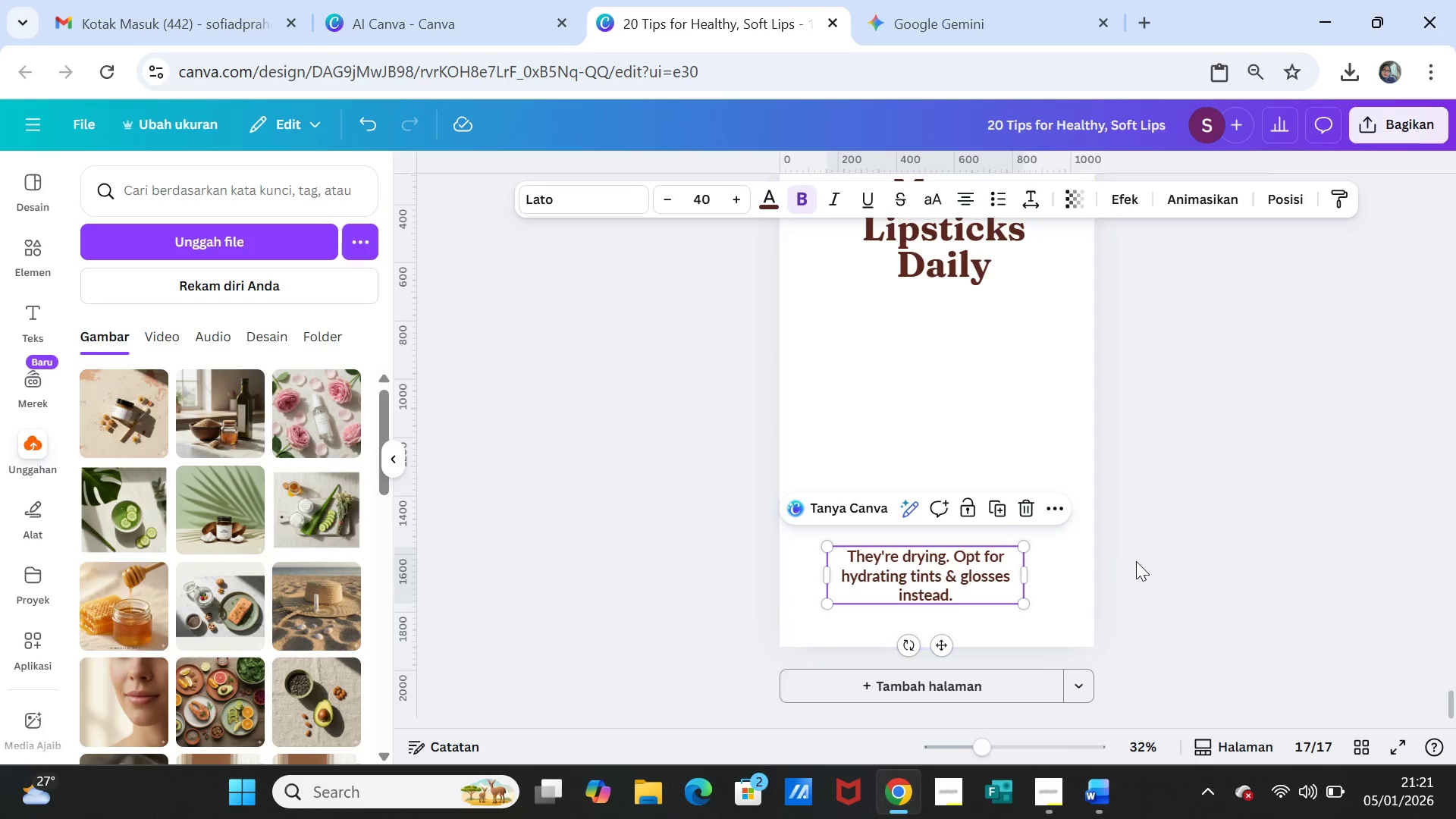 
left_click([1136, 561])
 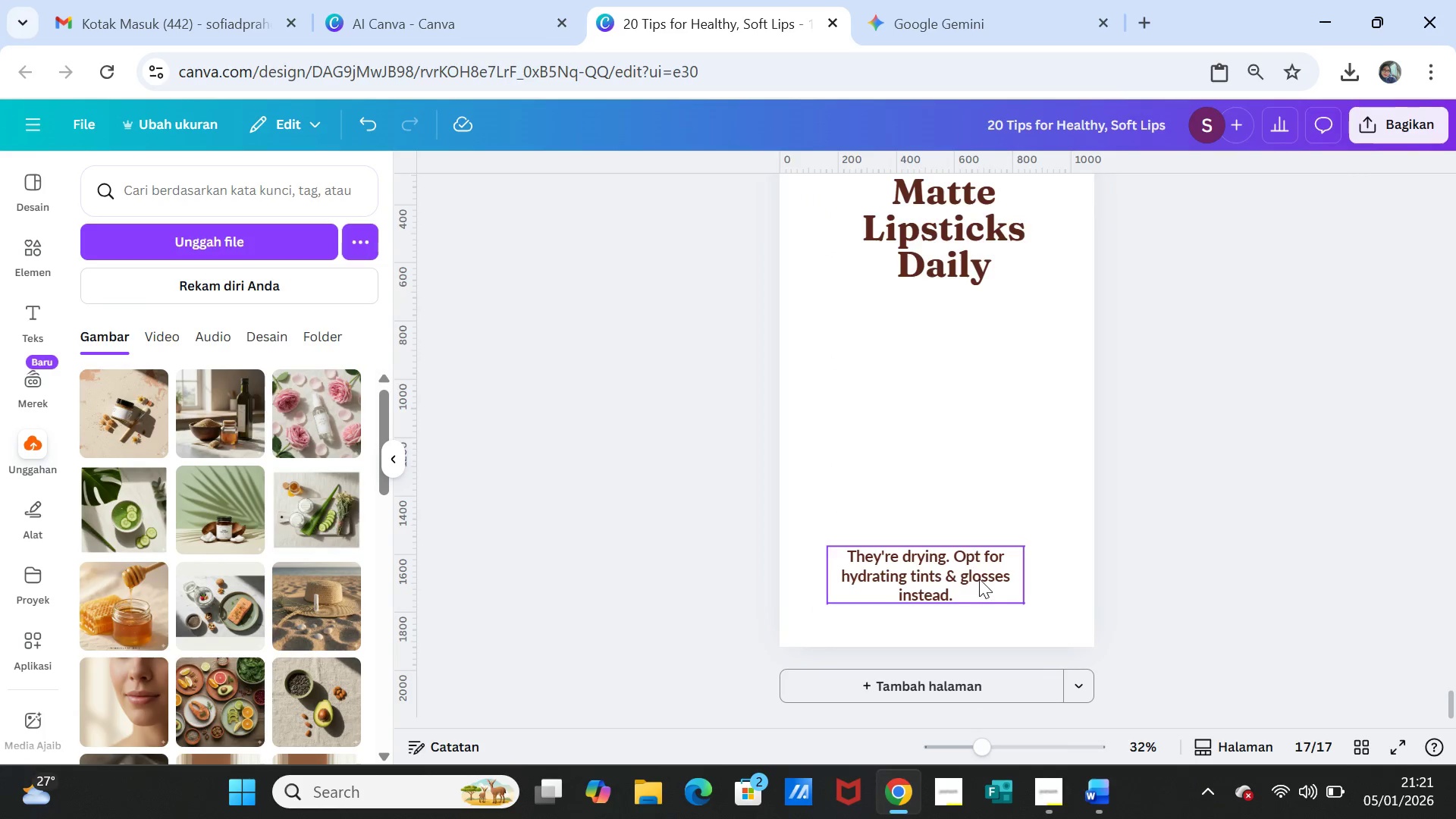 
left_click_drag(start_coordinate=[974, 575], to_coordinate=[985, 572])
 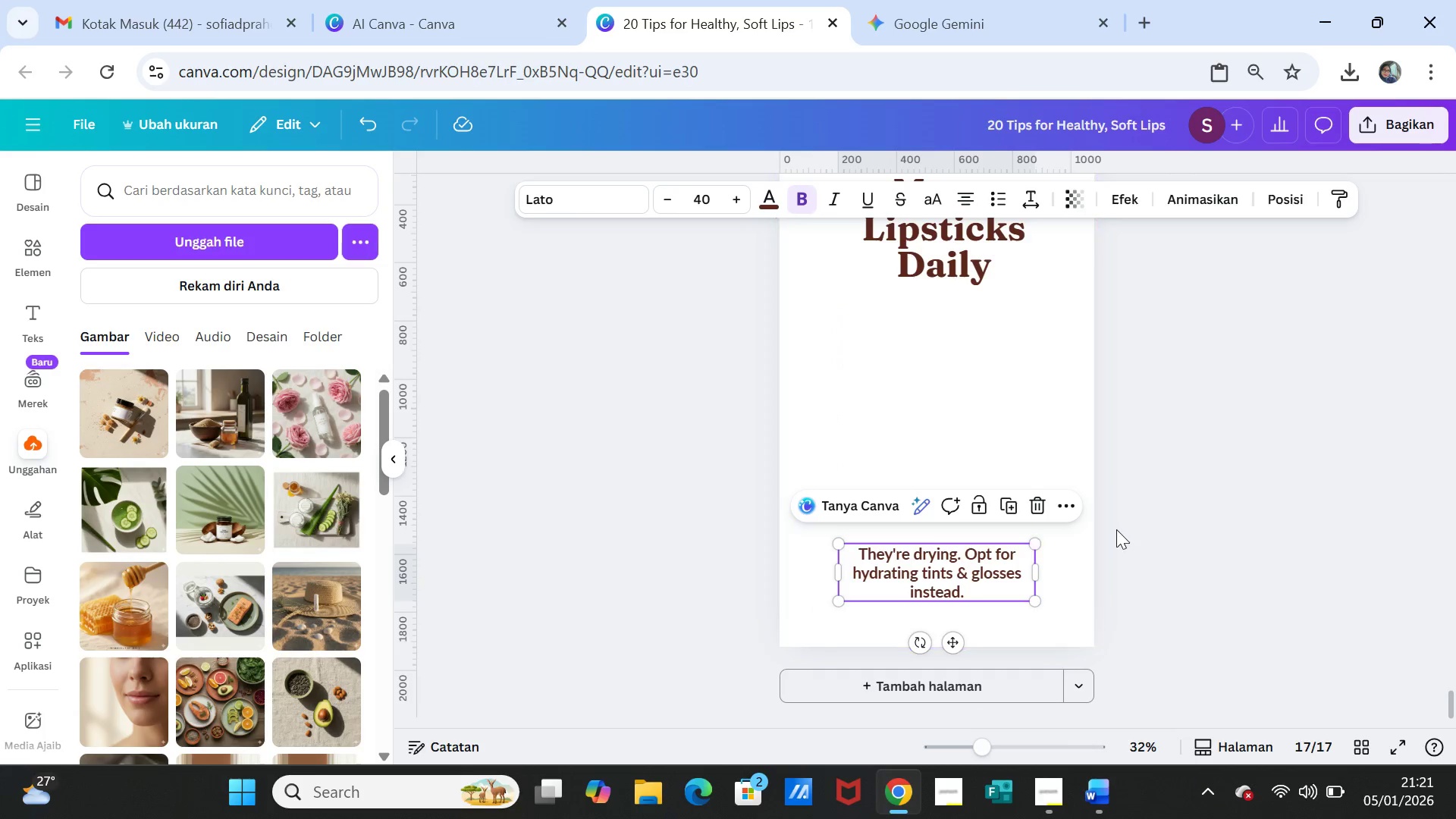 
left_click([1116, 529])
 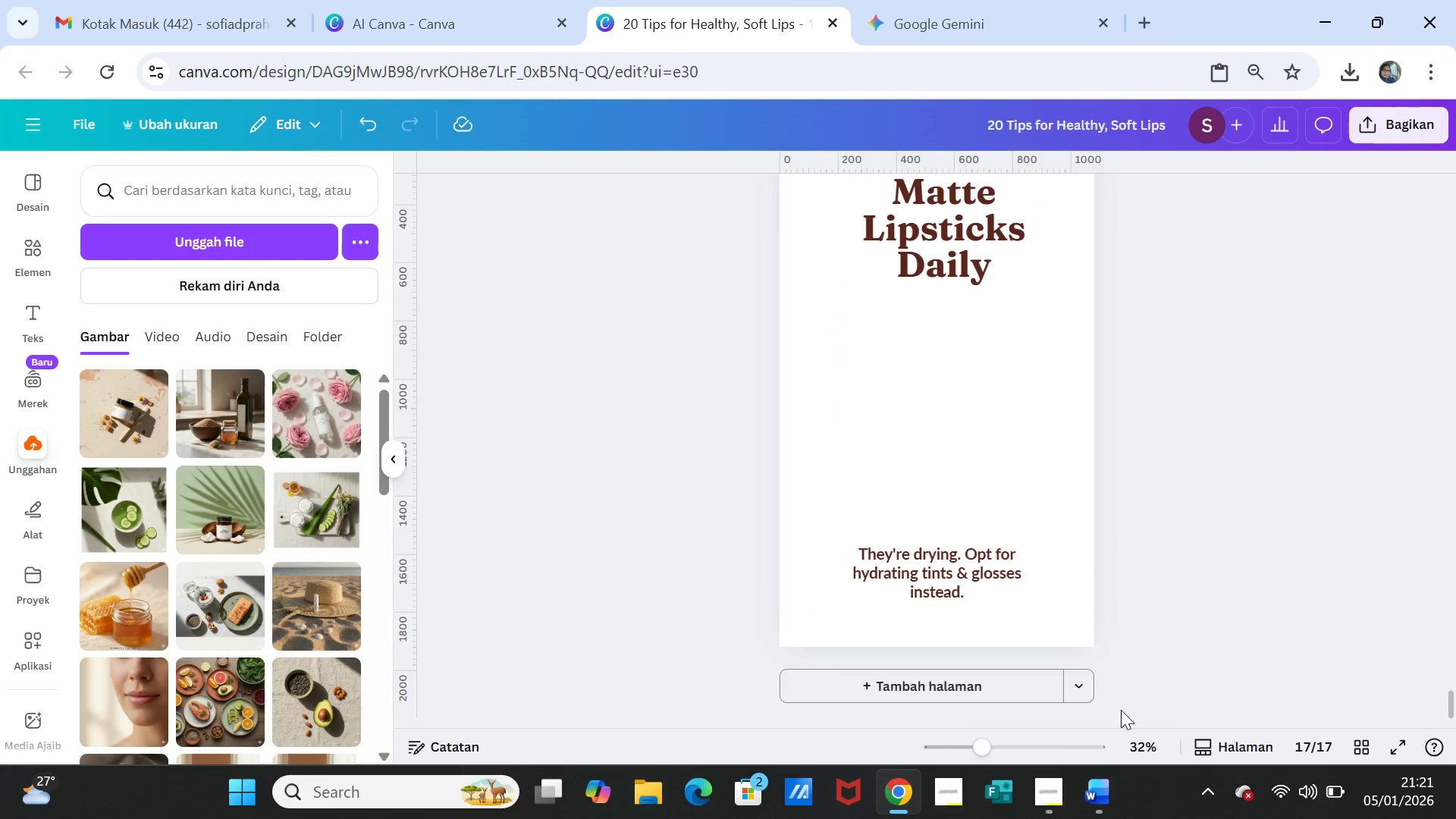 
mouse_move([1097, 755])
 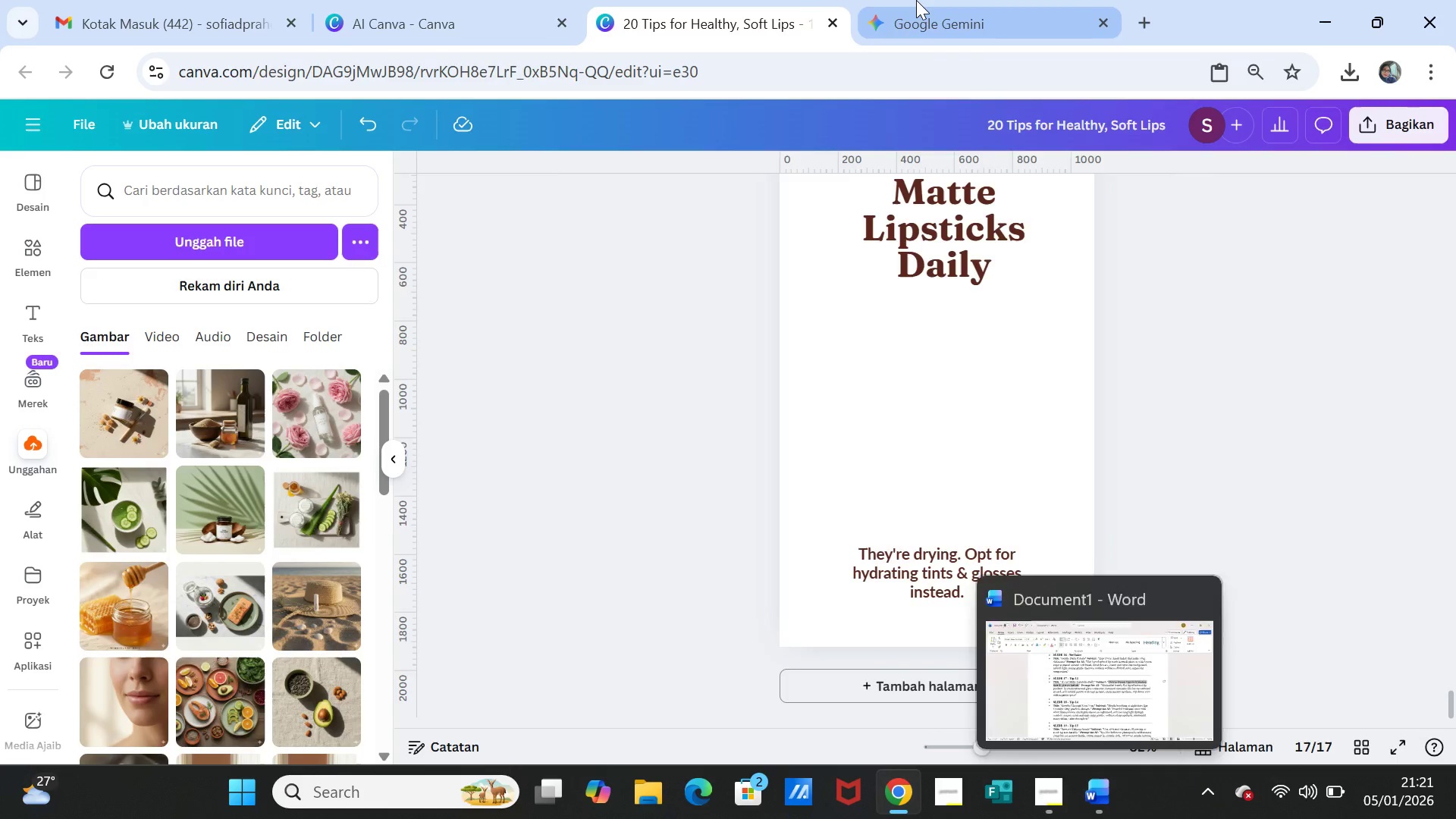 
left_click([916, 0])
 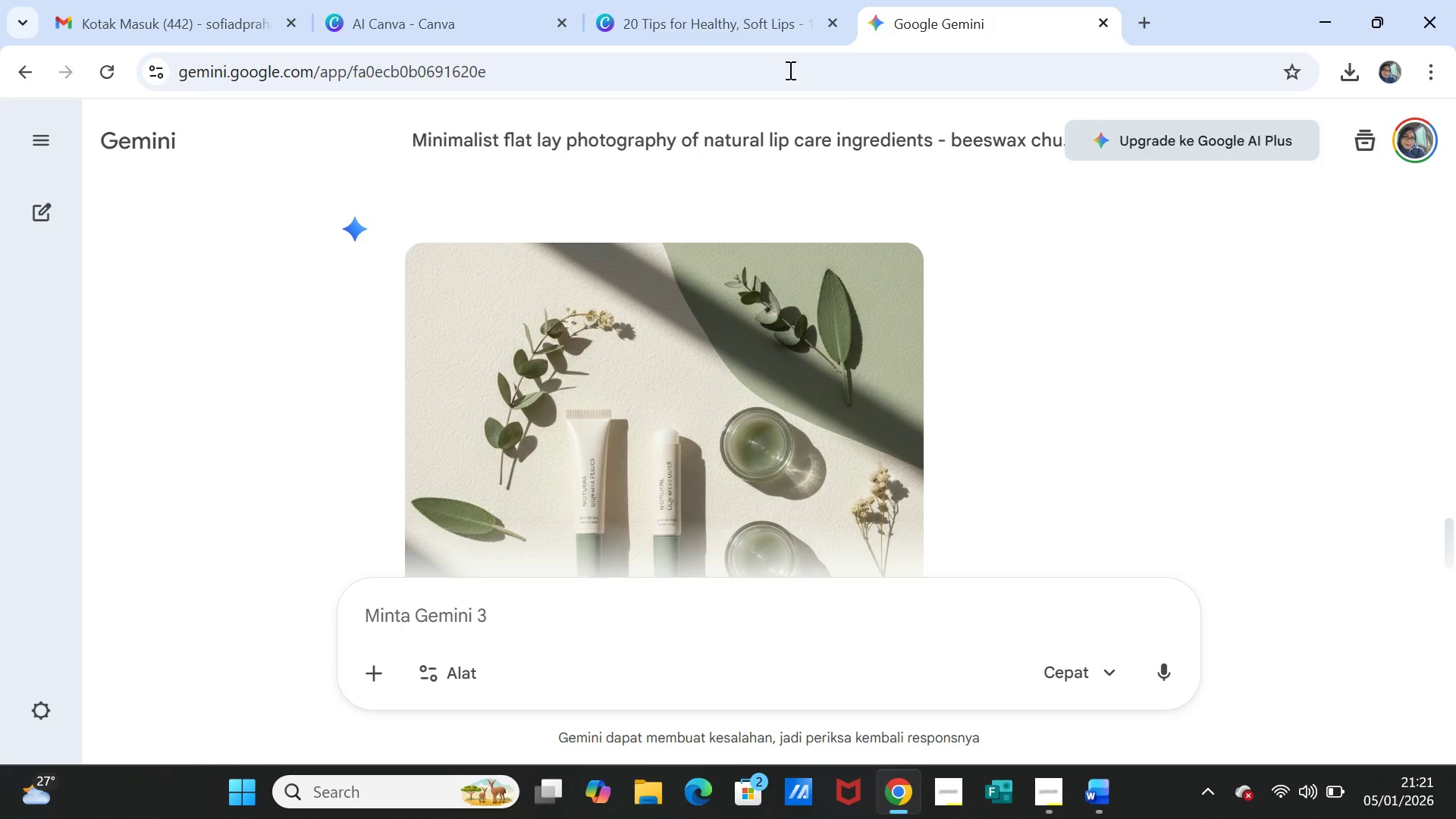 
left_click([737, 24])
 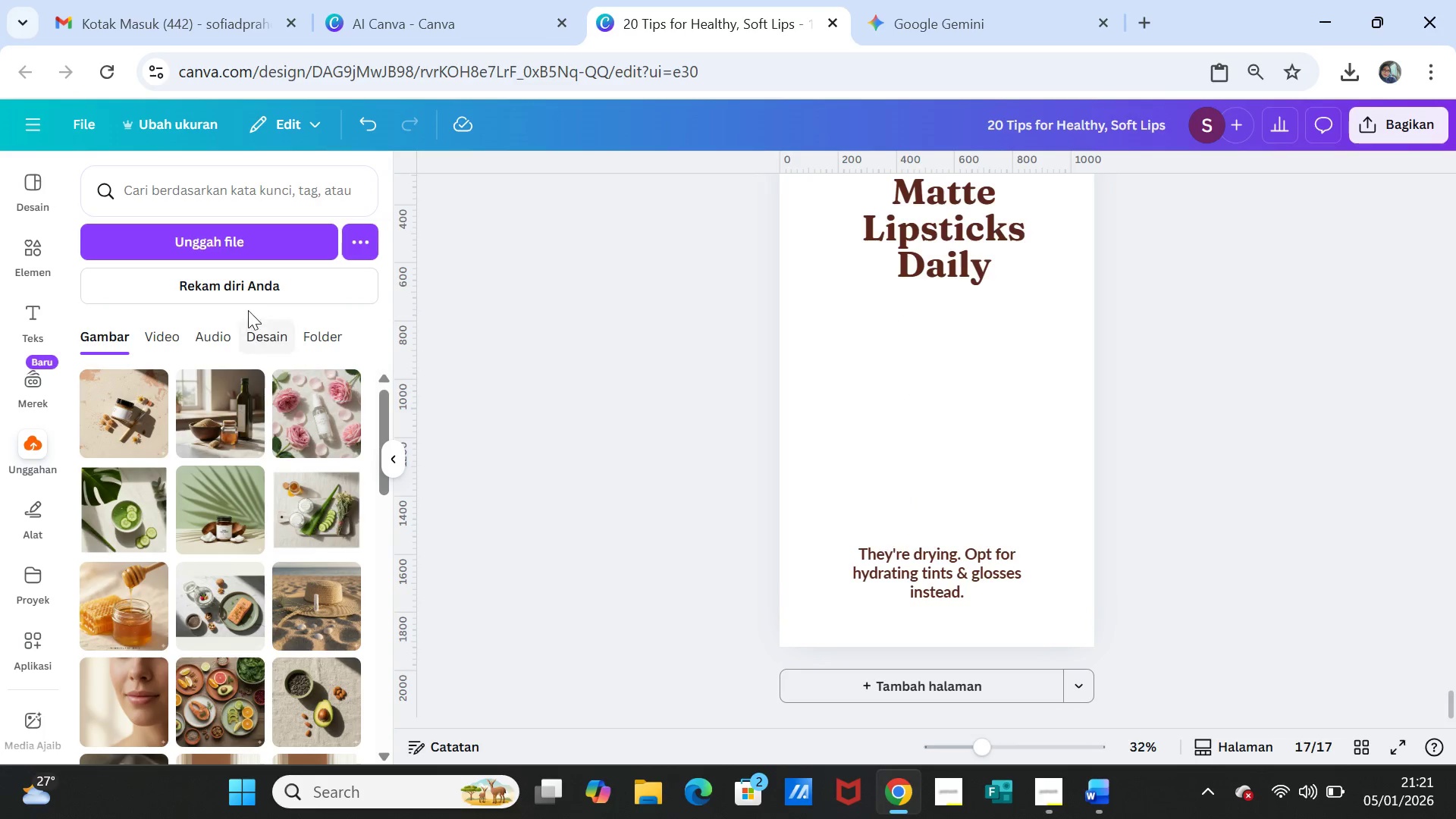 
left_click([237, 241])
 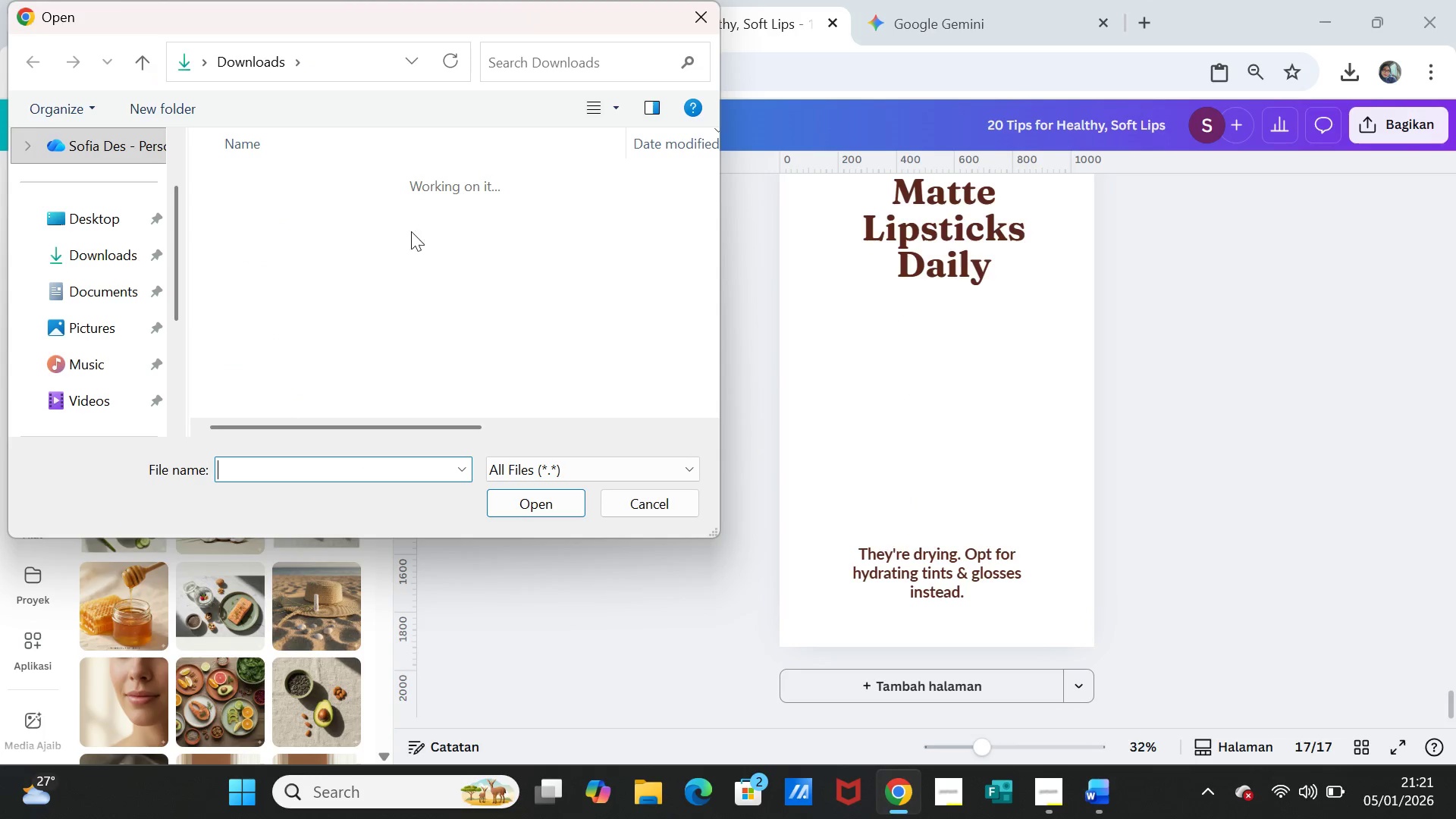 
left_click([421, 212])
 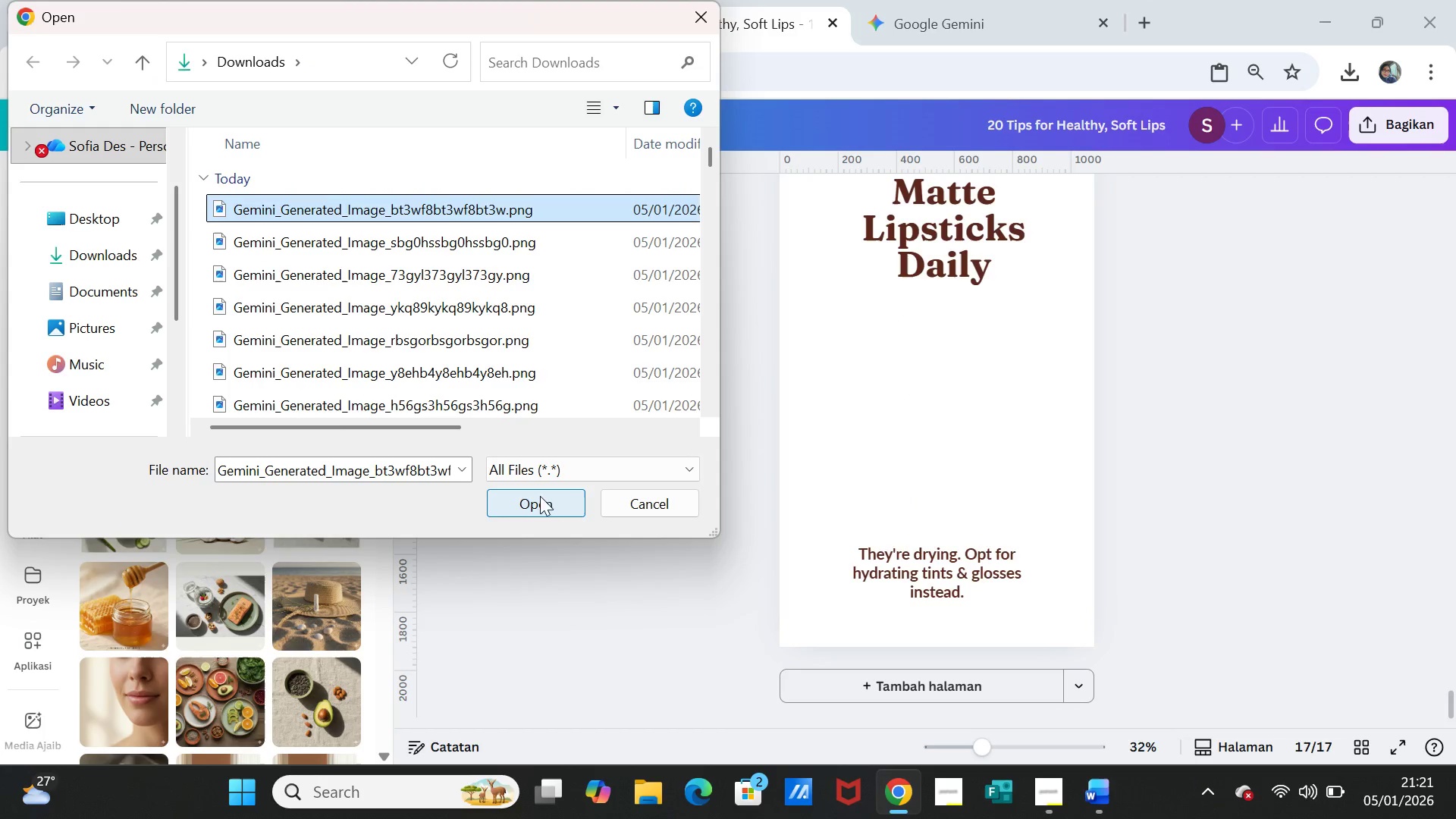 
left_click([539, 503])
 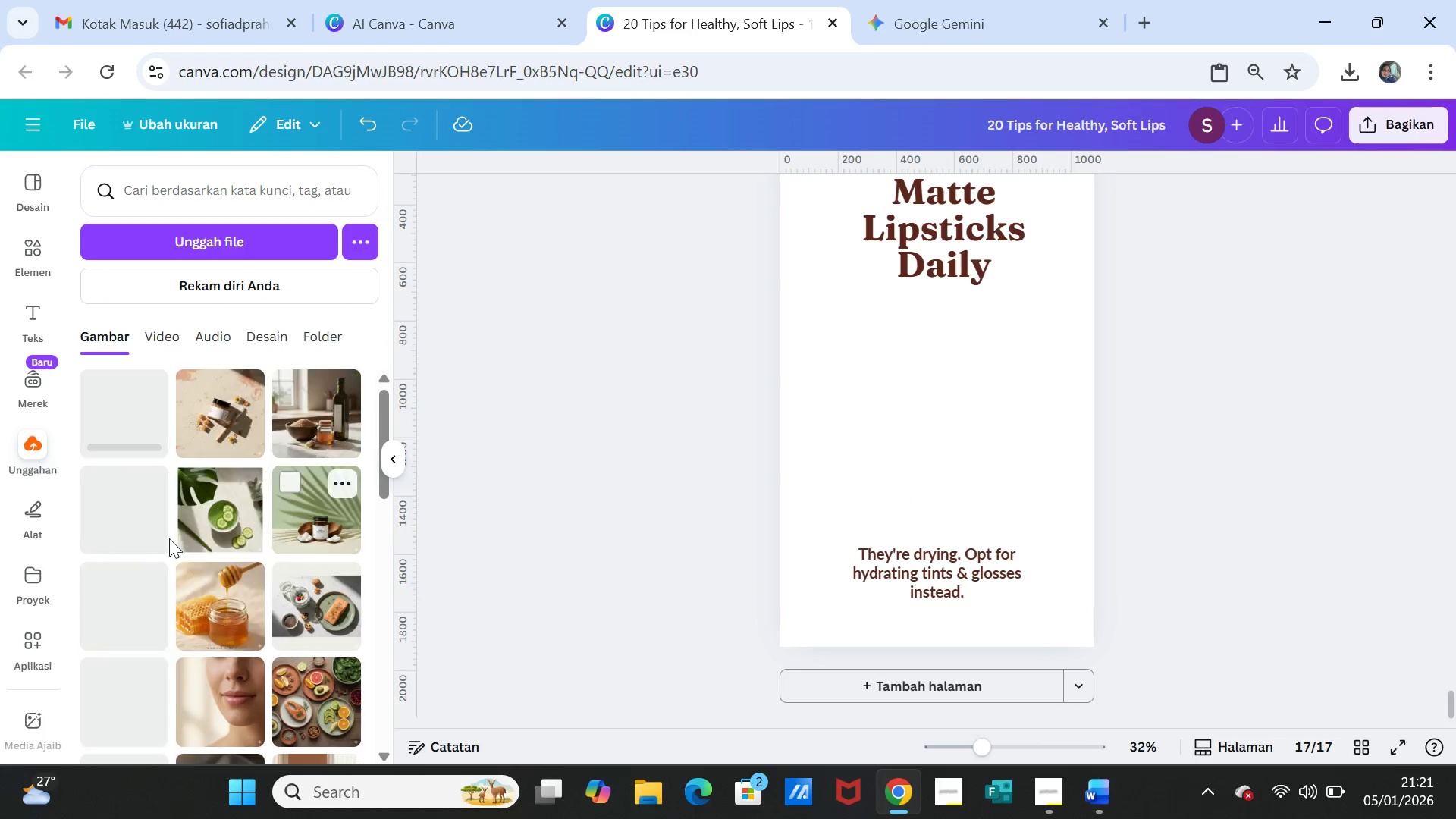 
left_click([119, 416])
 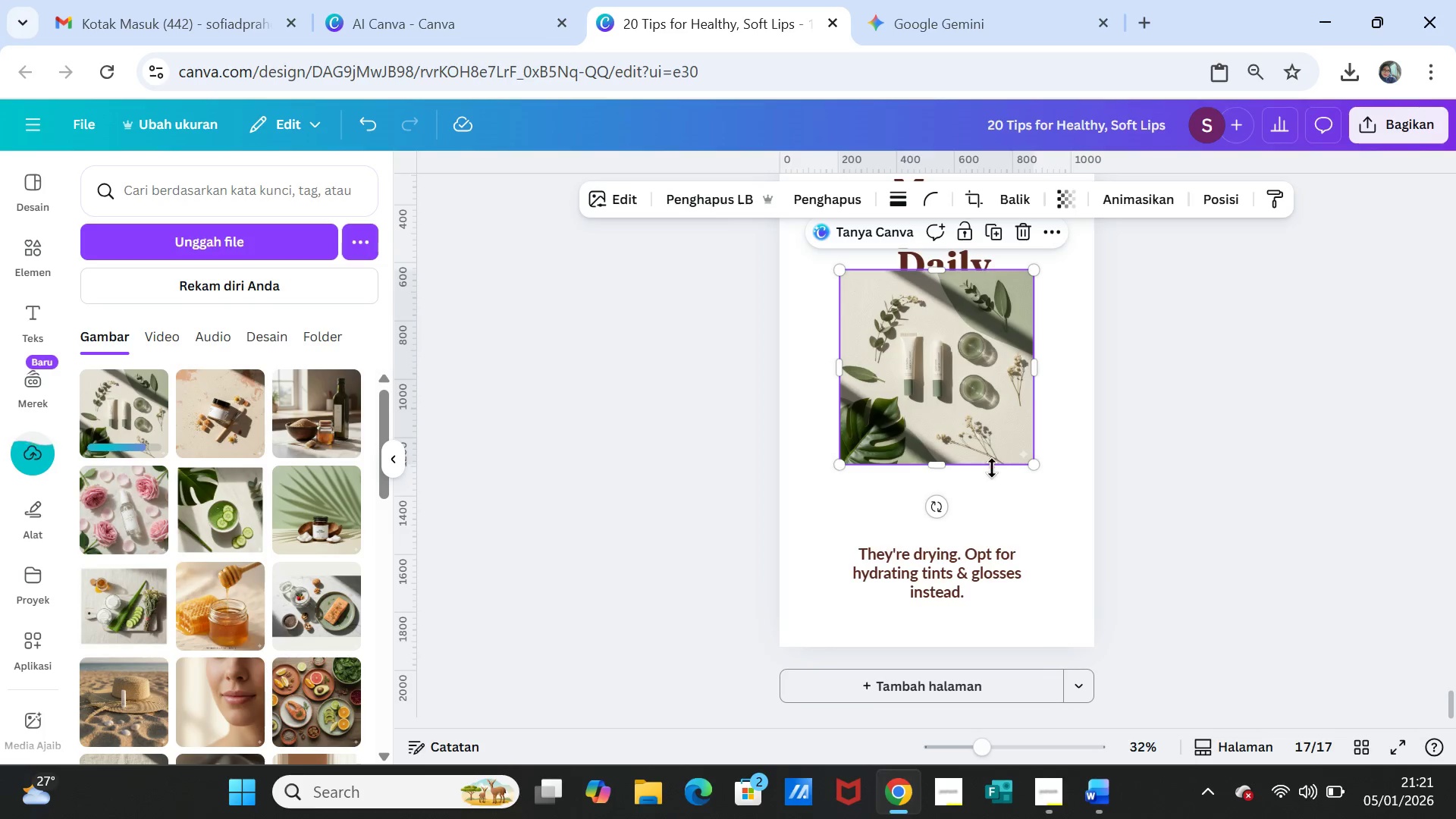 
scroll: coordinate [957, 412], scroll_direction: up, amount: 2.0
 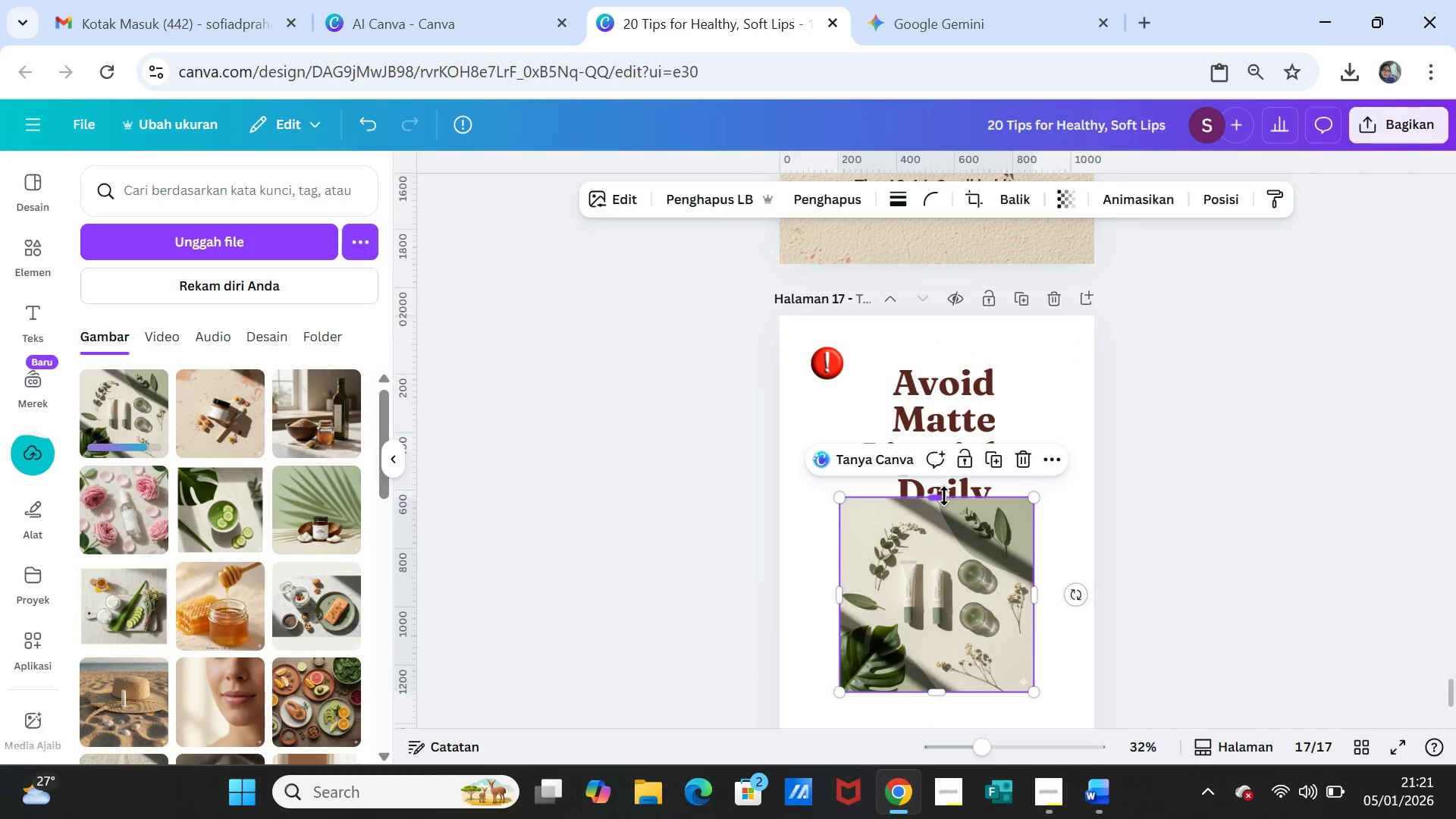 
left_click_drag(start_coordinate=[941, 496], to_coordinate=[942, 316])
 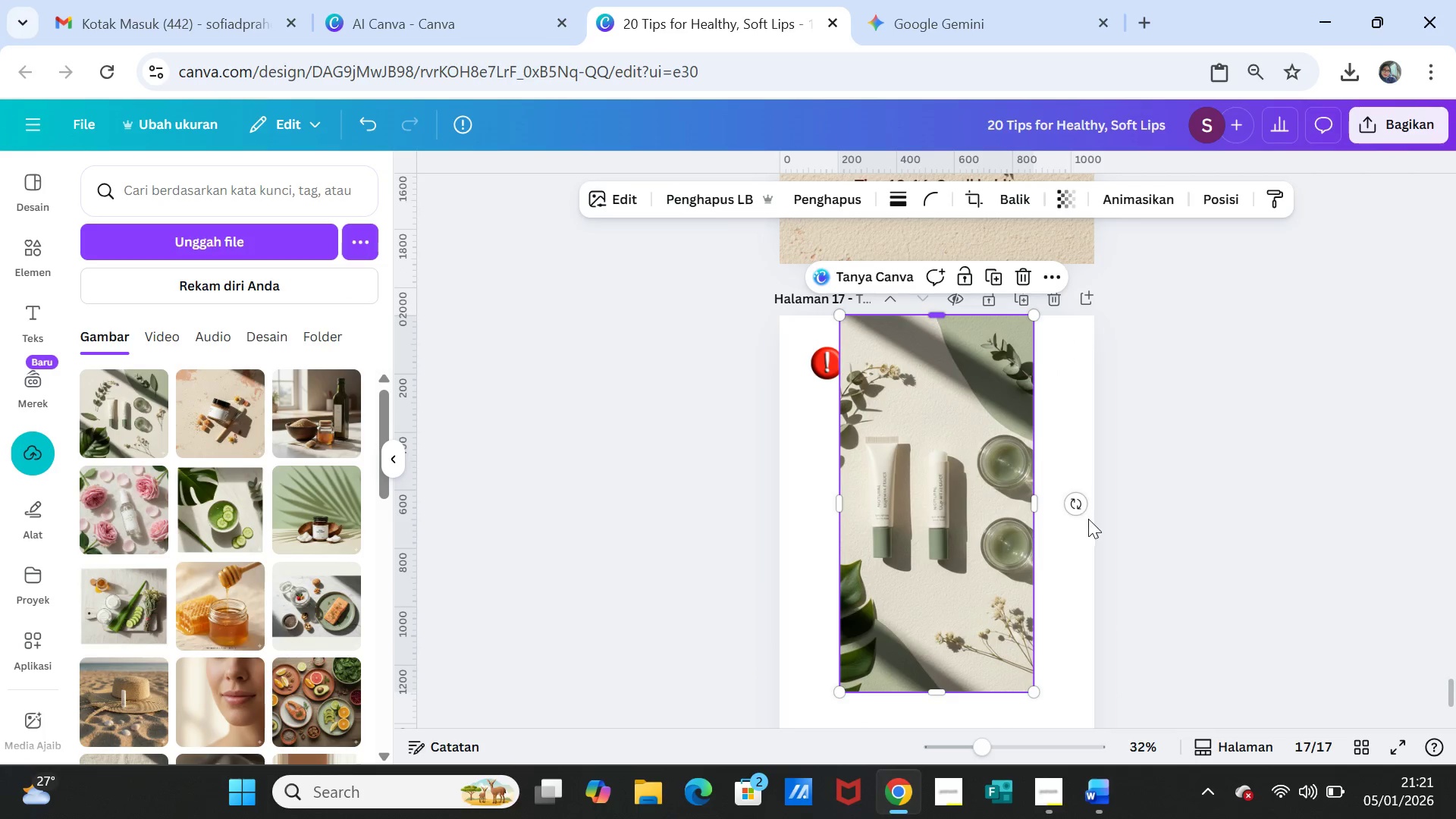 
scroll: coordinate [1088, 532], scroll_direction: down, amount: 2.0
 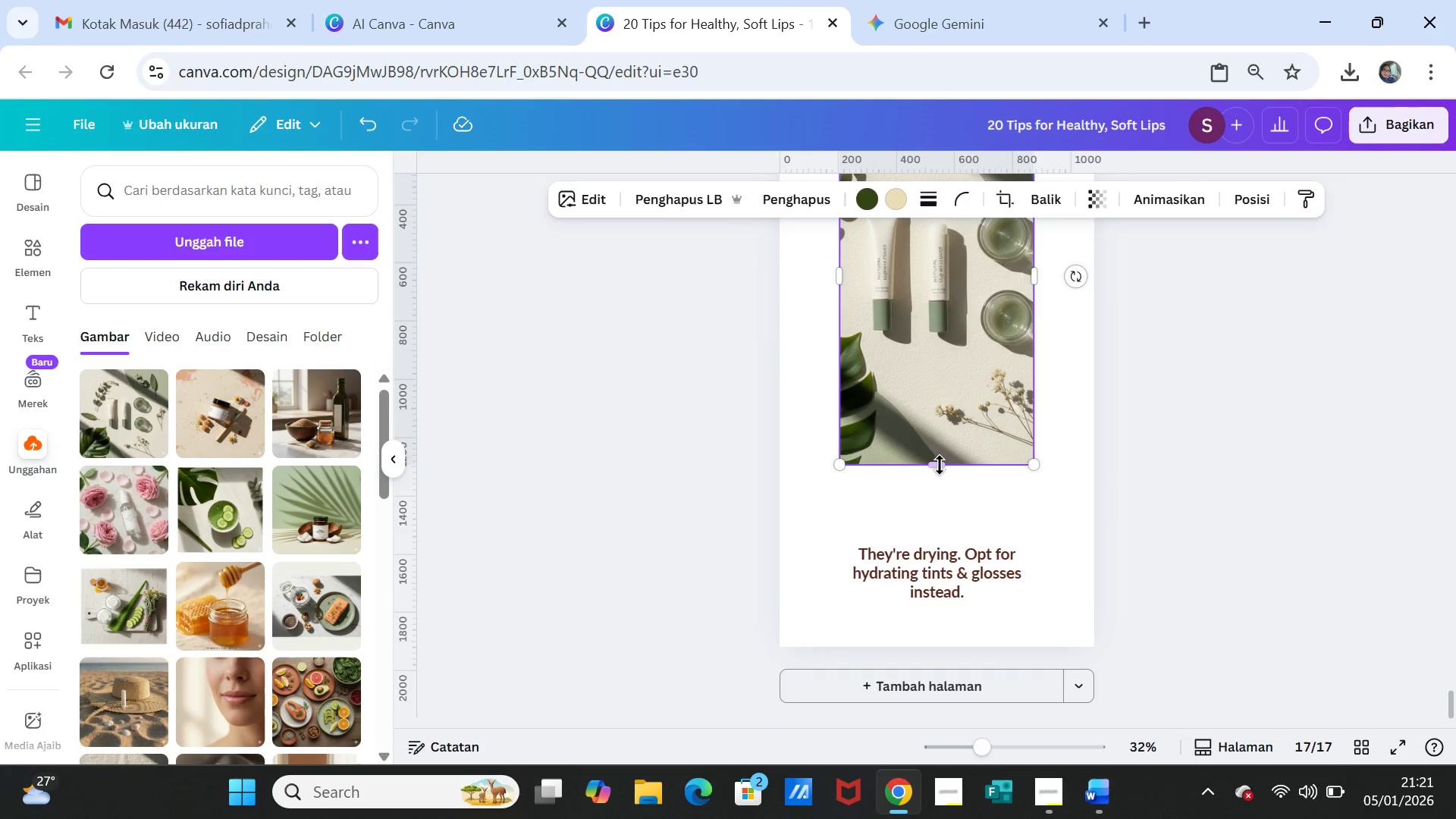 
left_click_drag(start_coordinate=[940, 460], to_coordinate=[942, 639])
 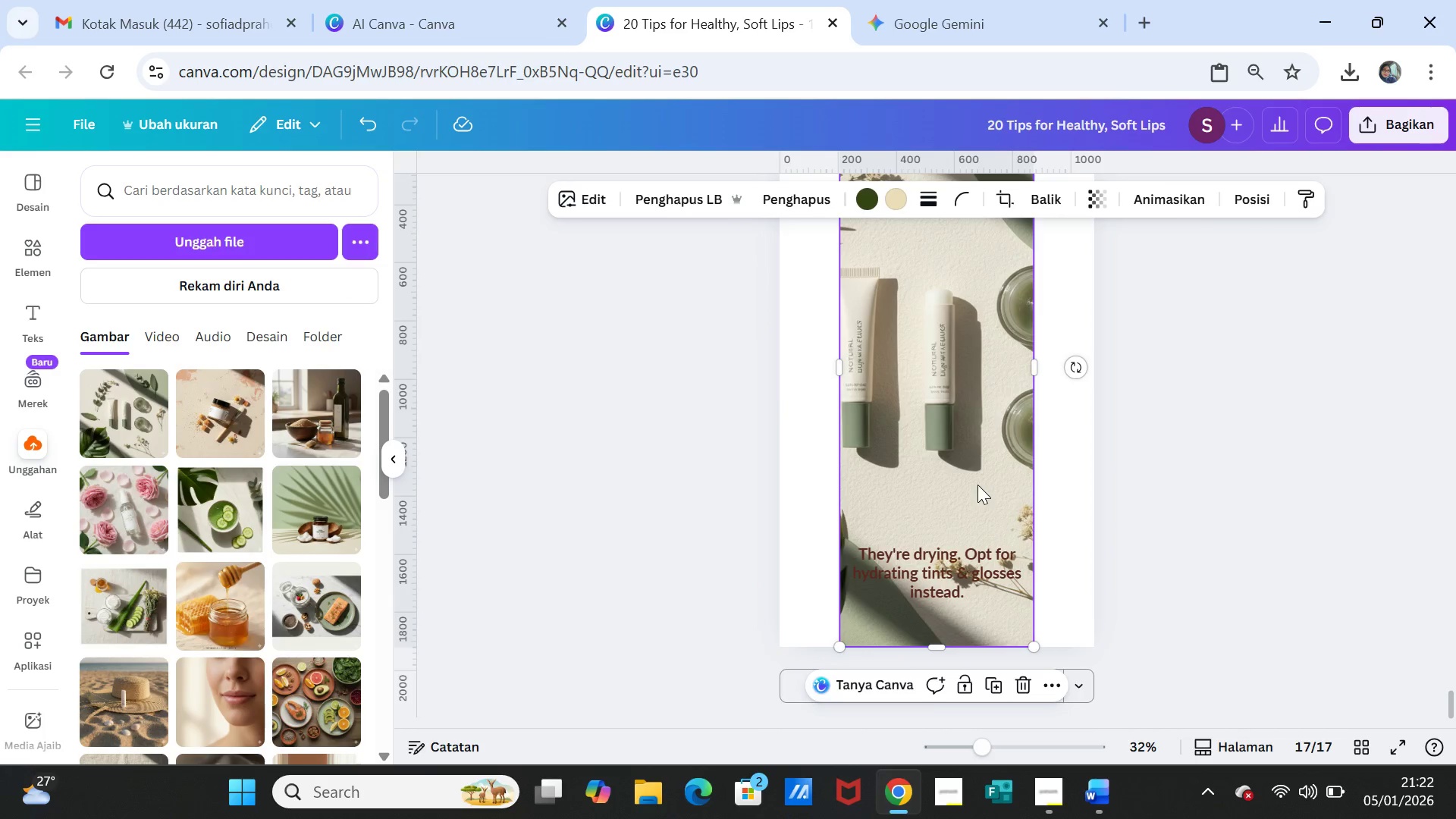 
scroll: coordinate [977, 485], scroll_direction: up, amount: 1.0
 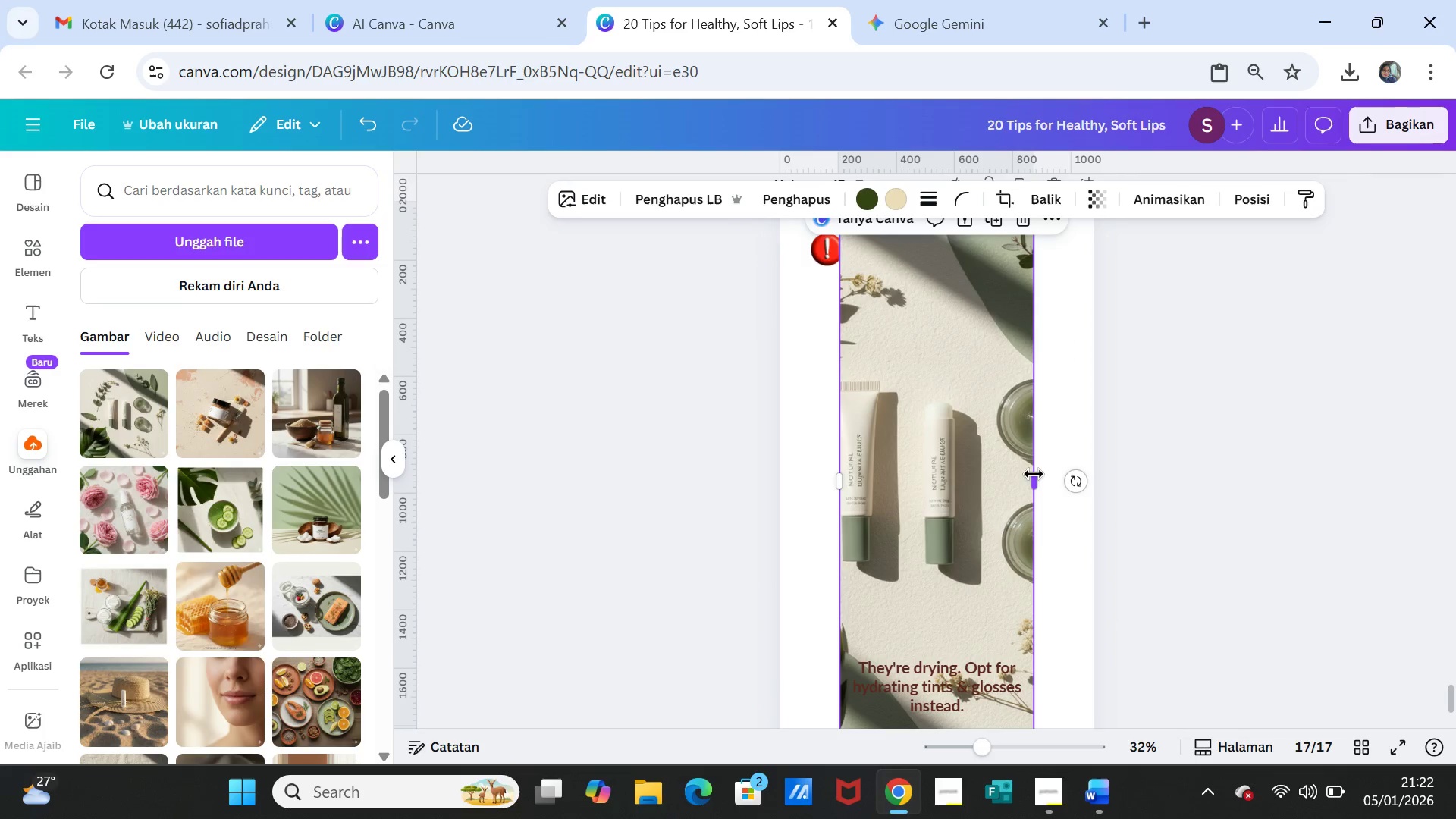 
left_click_drag(start_coordinate=[1034, 474], to_coordinate=[1090, 475])
 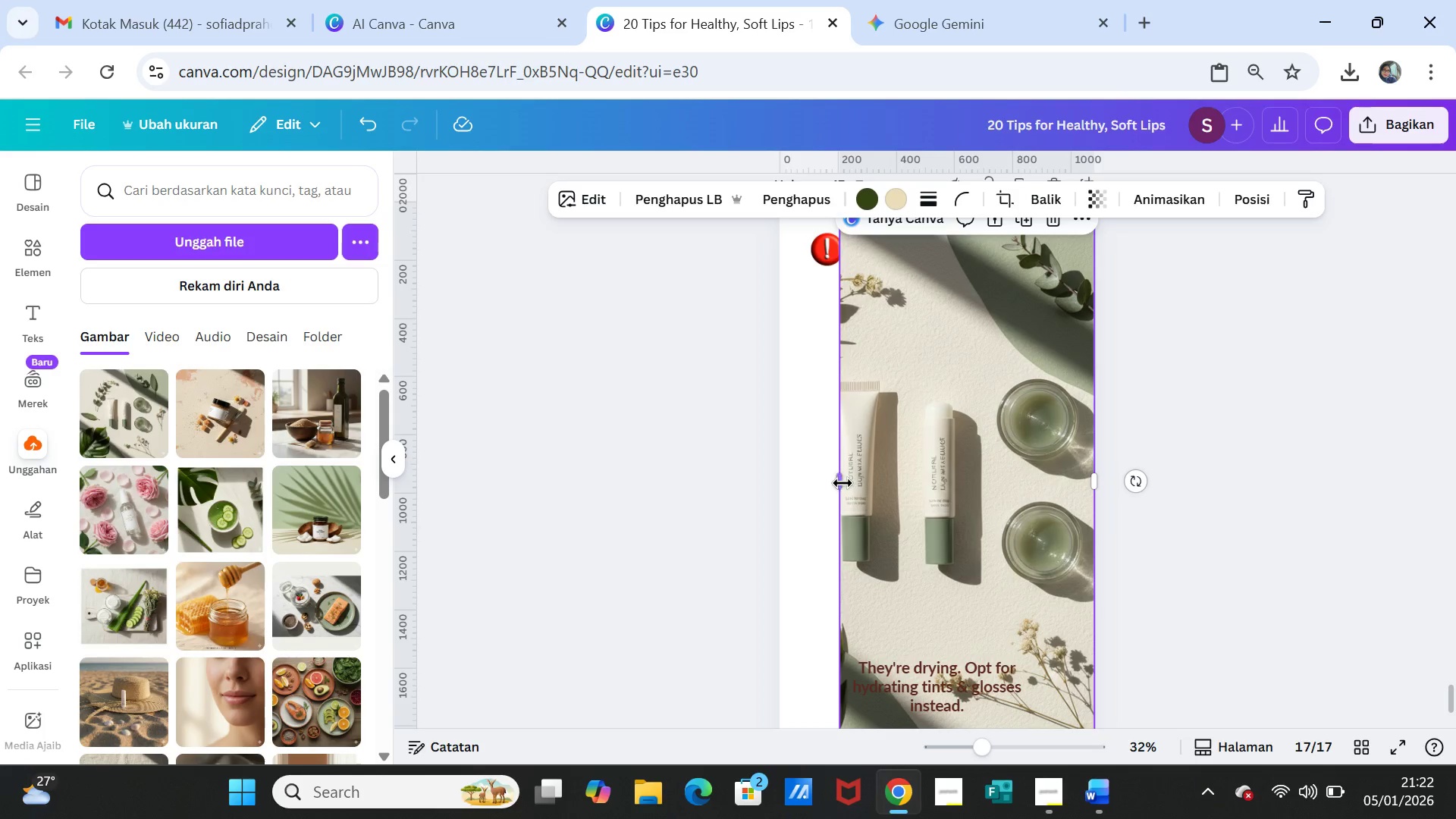 
left_click_drag(start_coordinate=[838, 481], to_coordinate=[780, 475])
 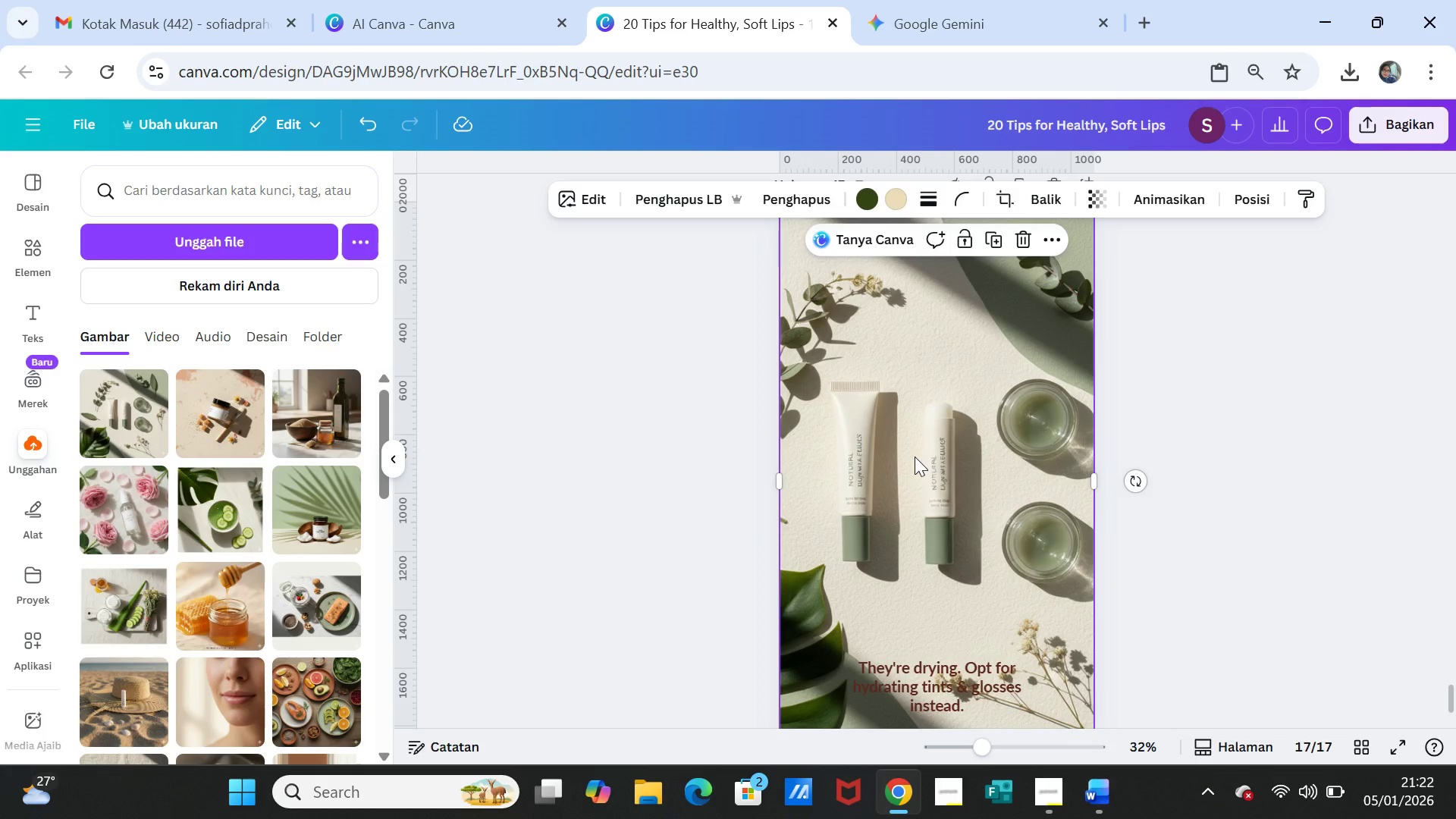 
left_click([915, 457])
 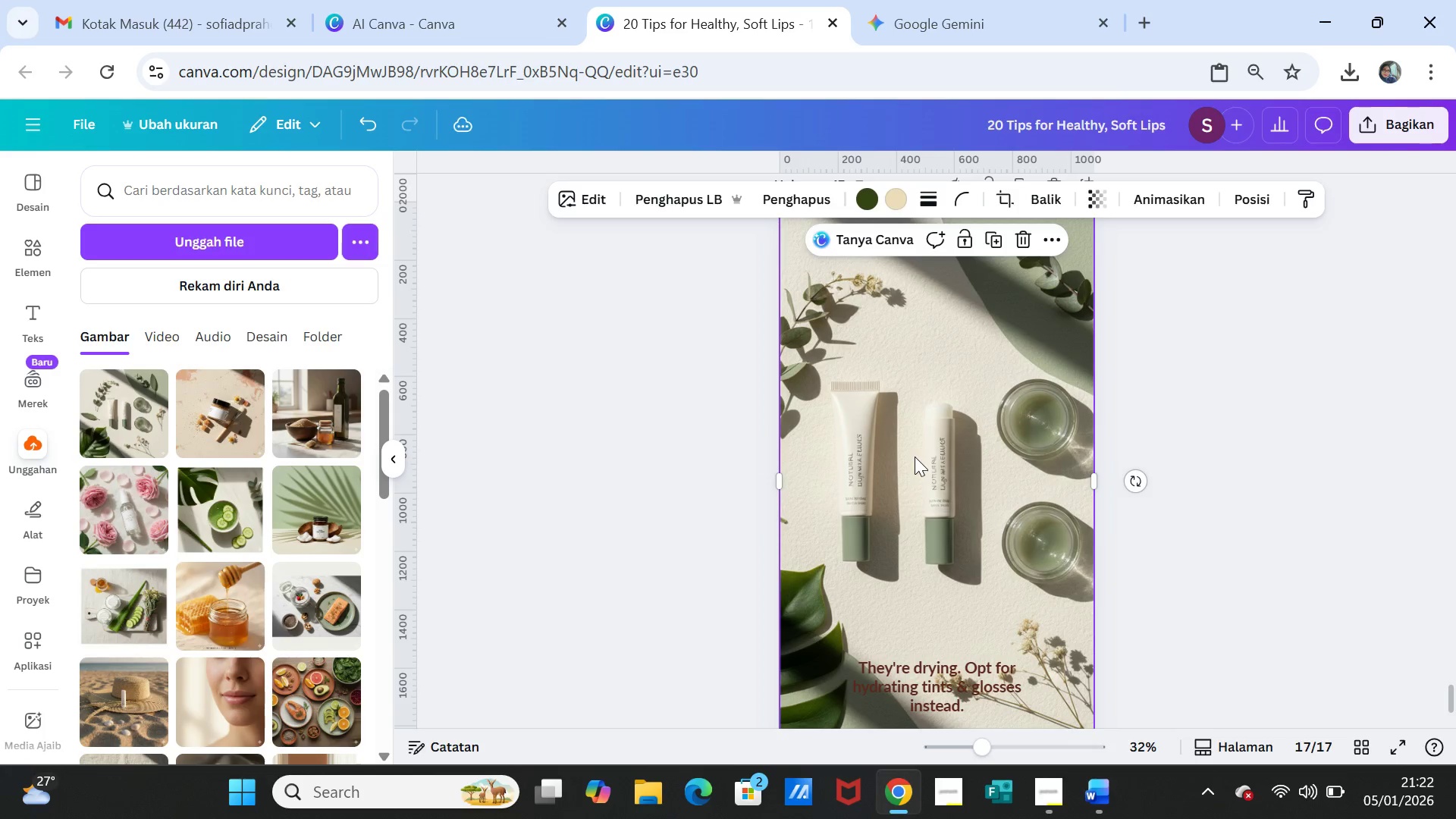 
right_click([915, 457])
 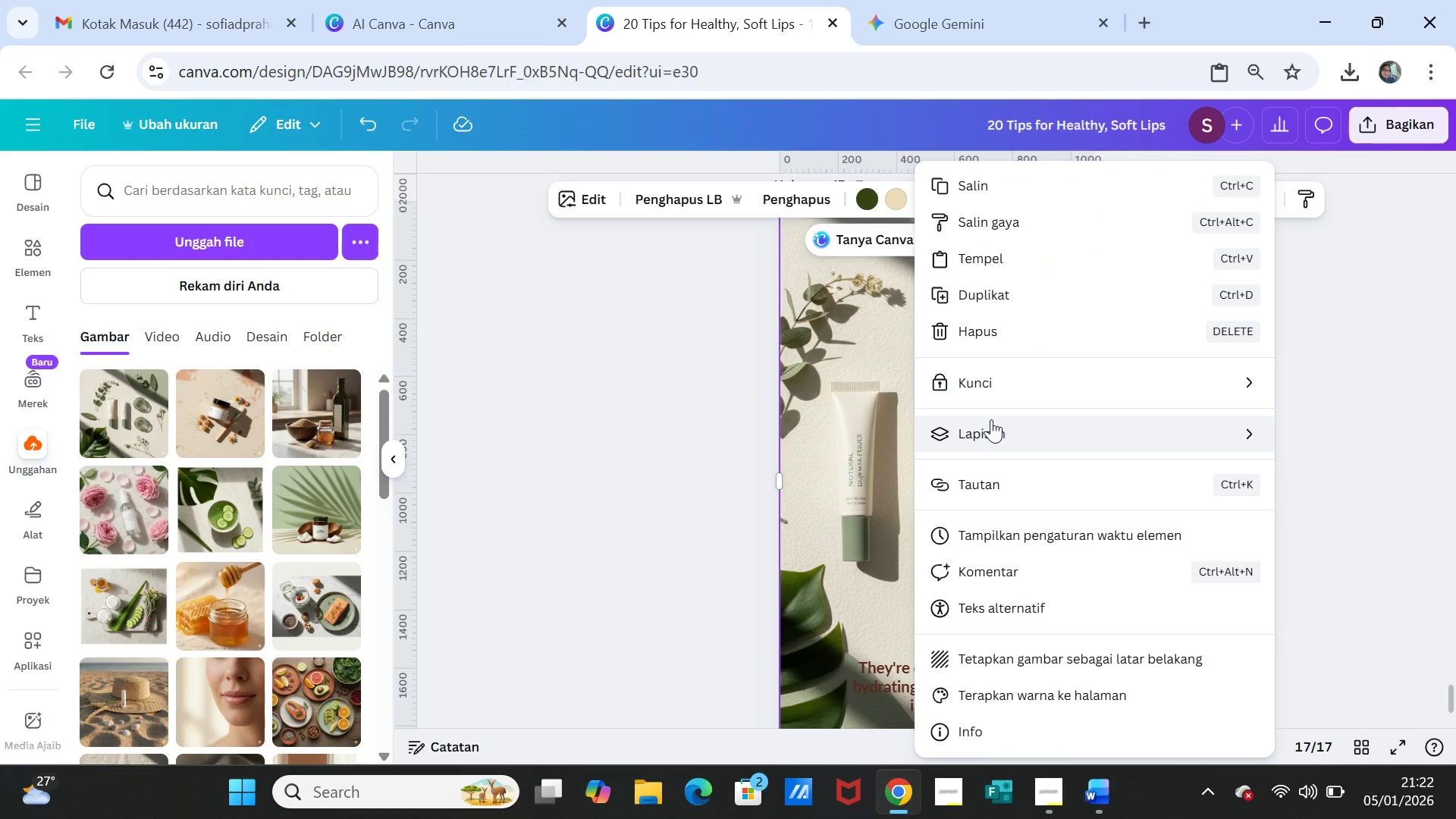 
left_click([997, 428])
 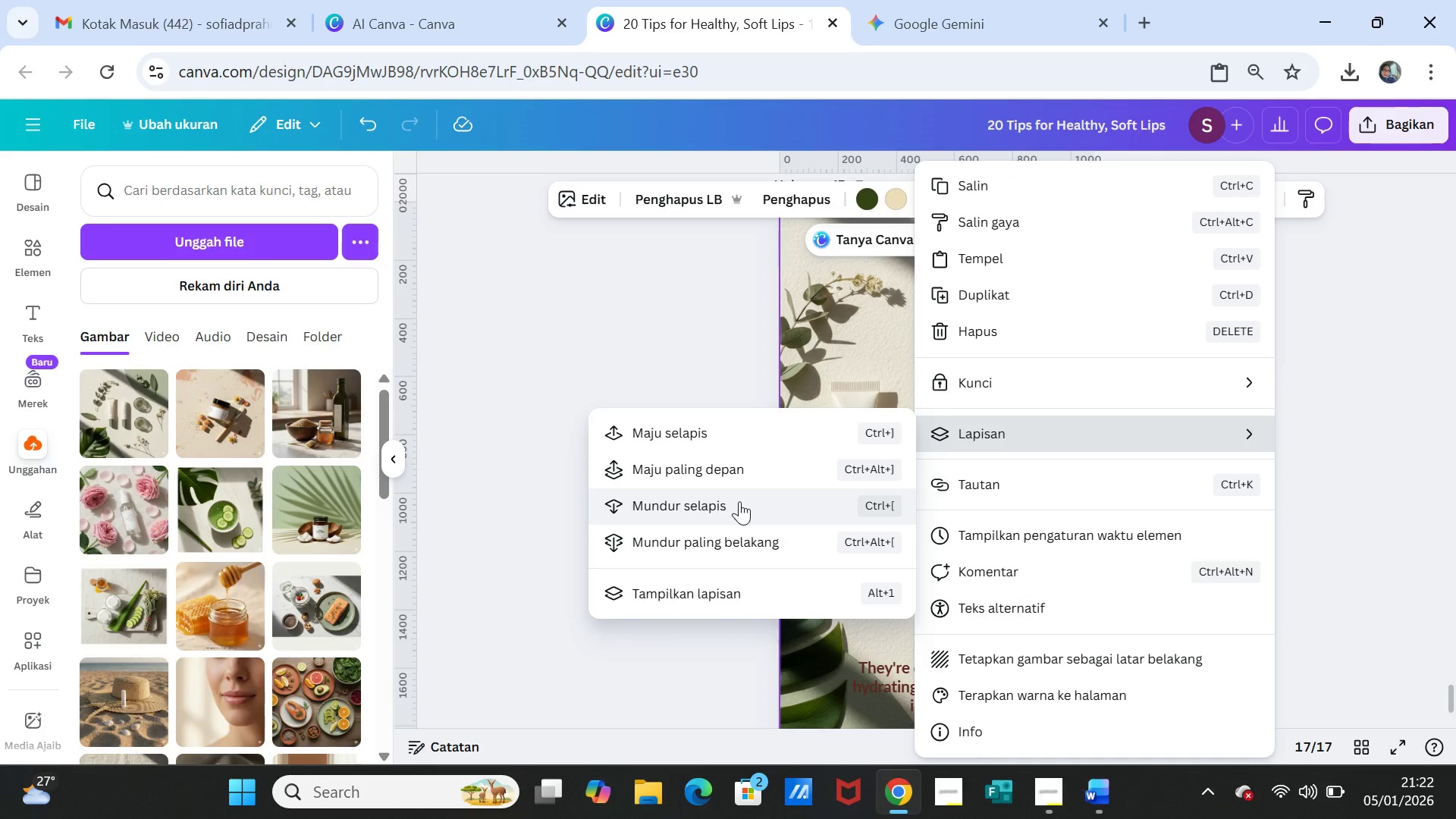 
left_click([730, 535])
 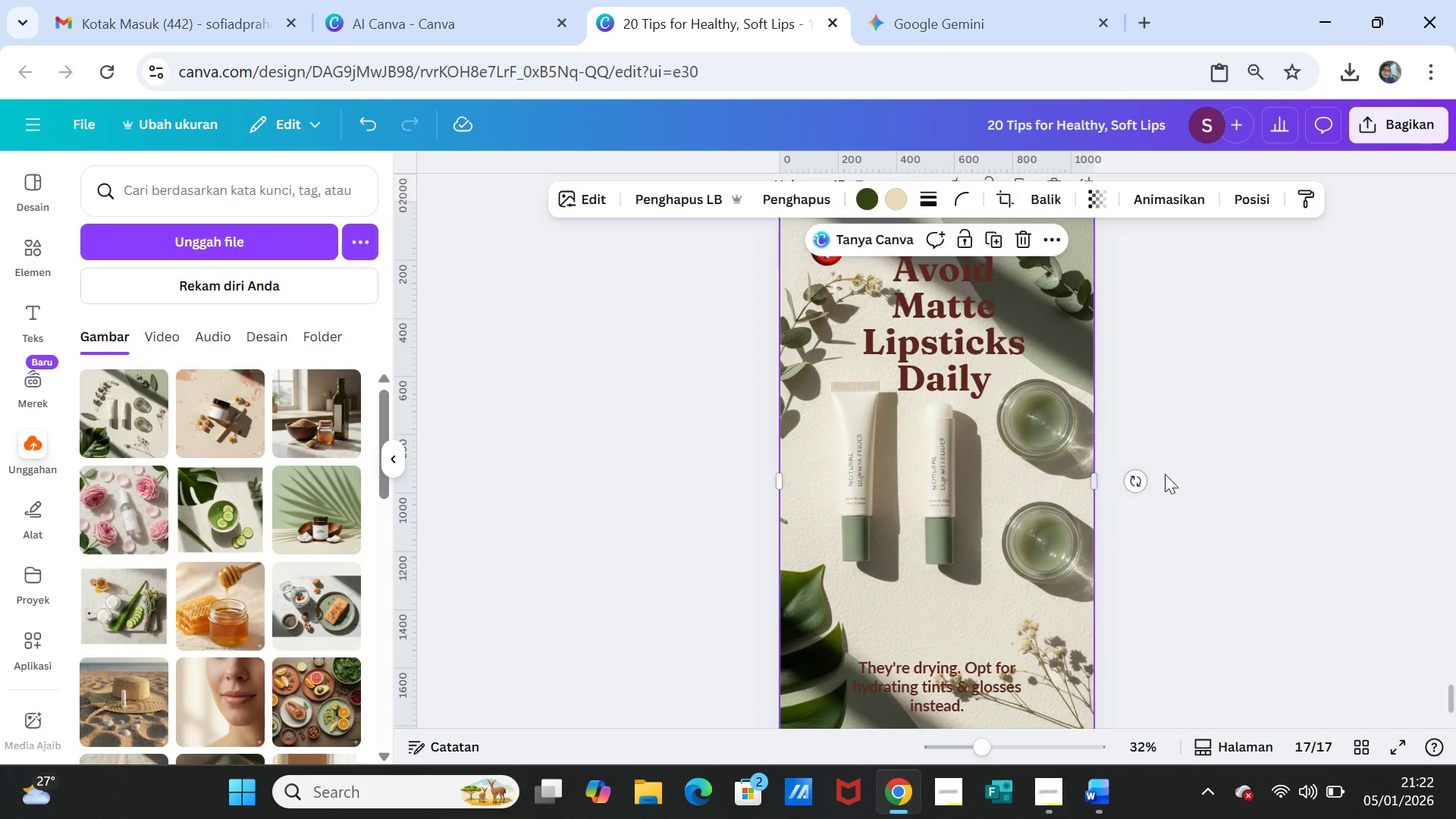 
left_click([1188, 472])
 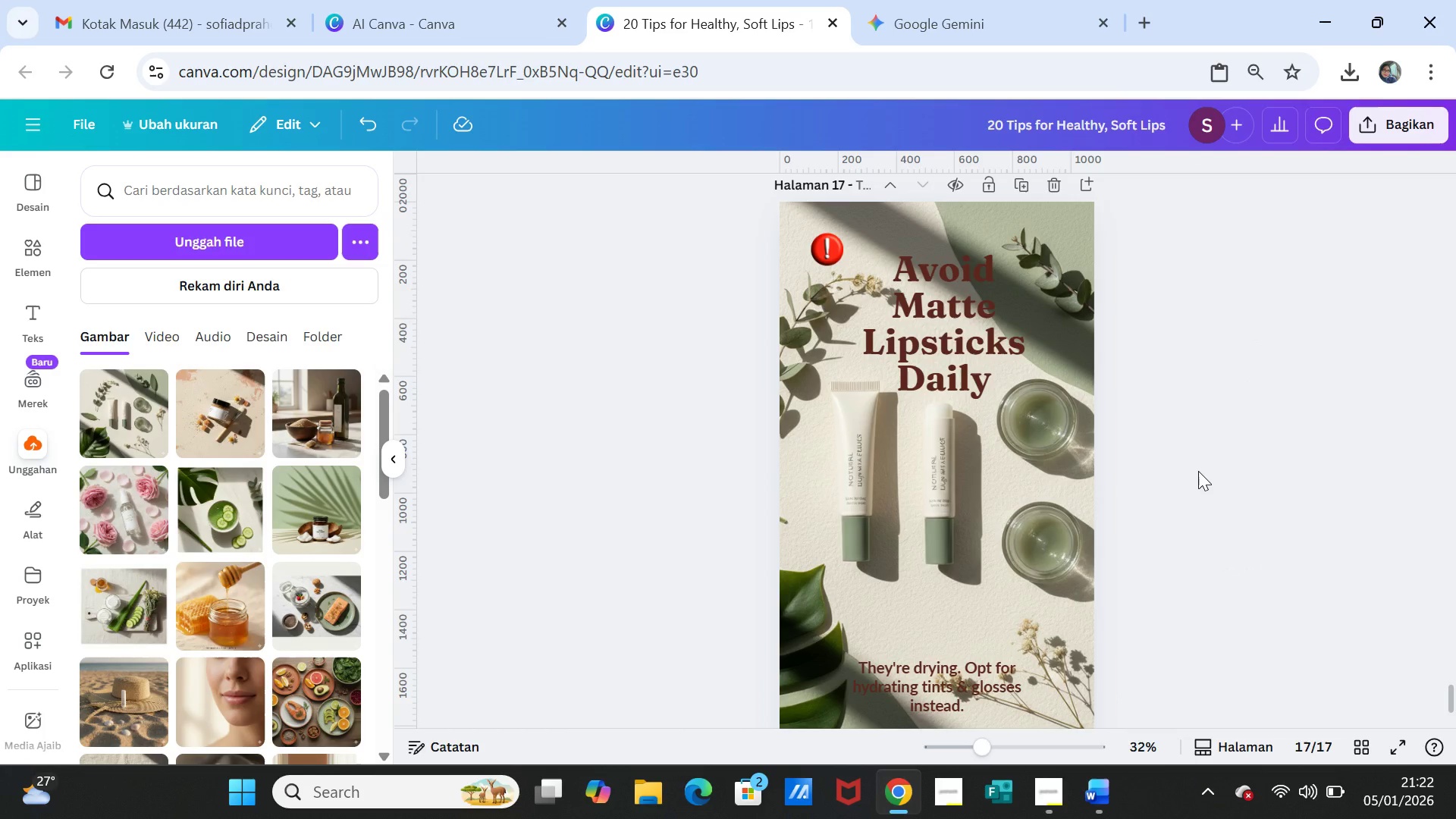 
scroll: coordinate [1198, 471], scroll_direction: down, amount: 1.0
 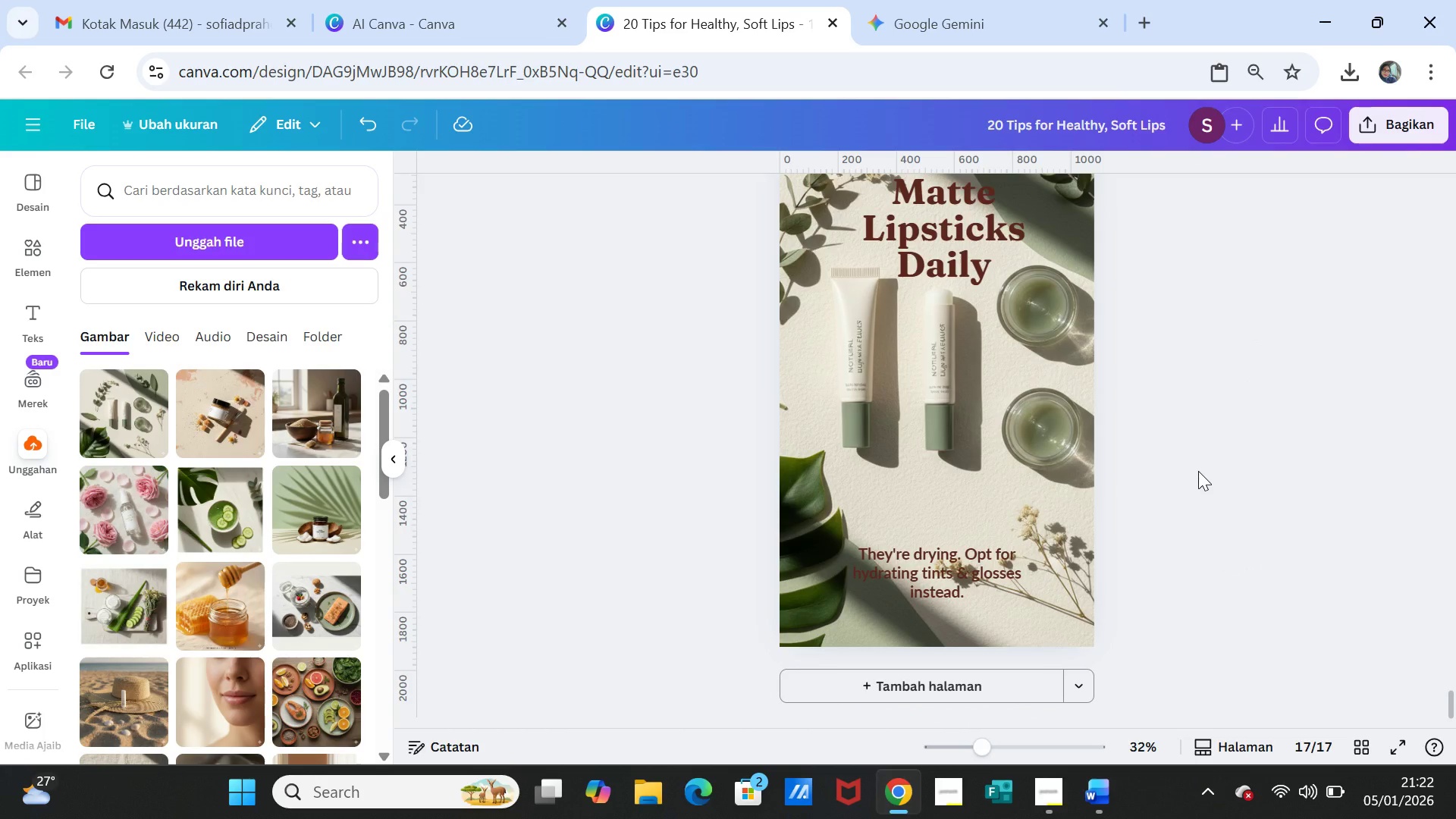 
wait(8.81)
 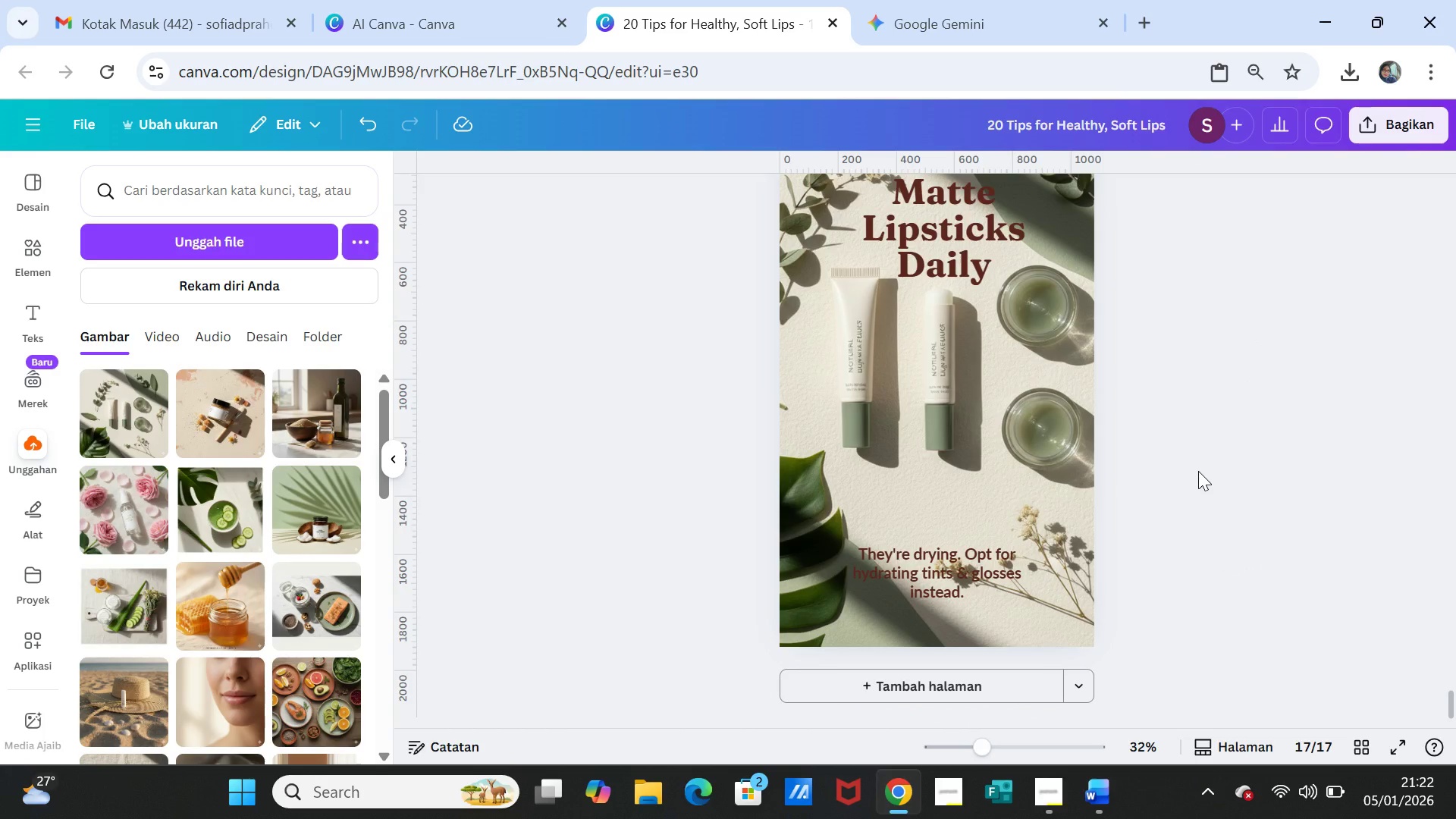 
left_click_drag(start_coordinate=[932, 564], to_coordinate=[931, 548])
 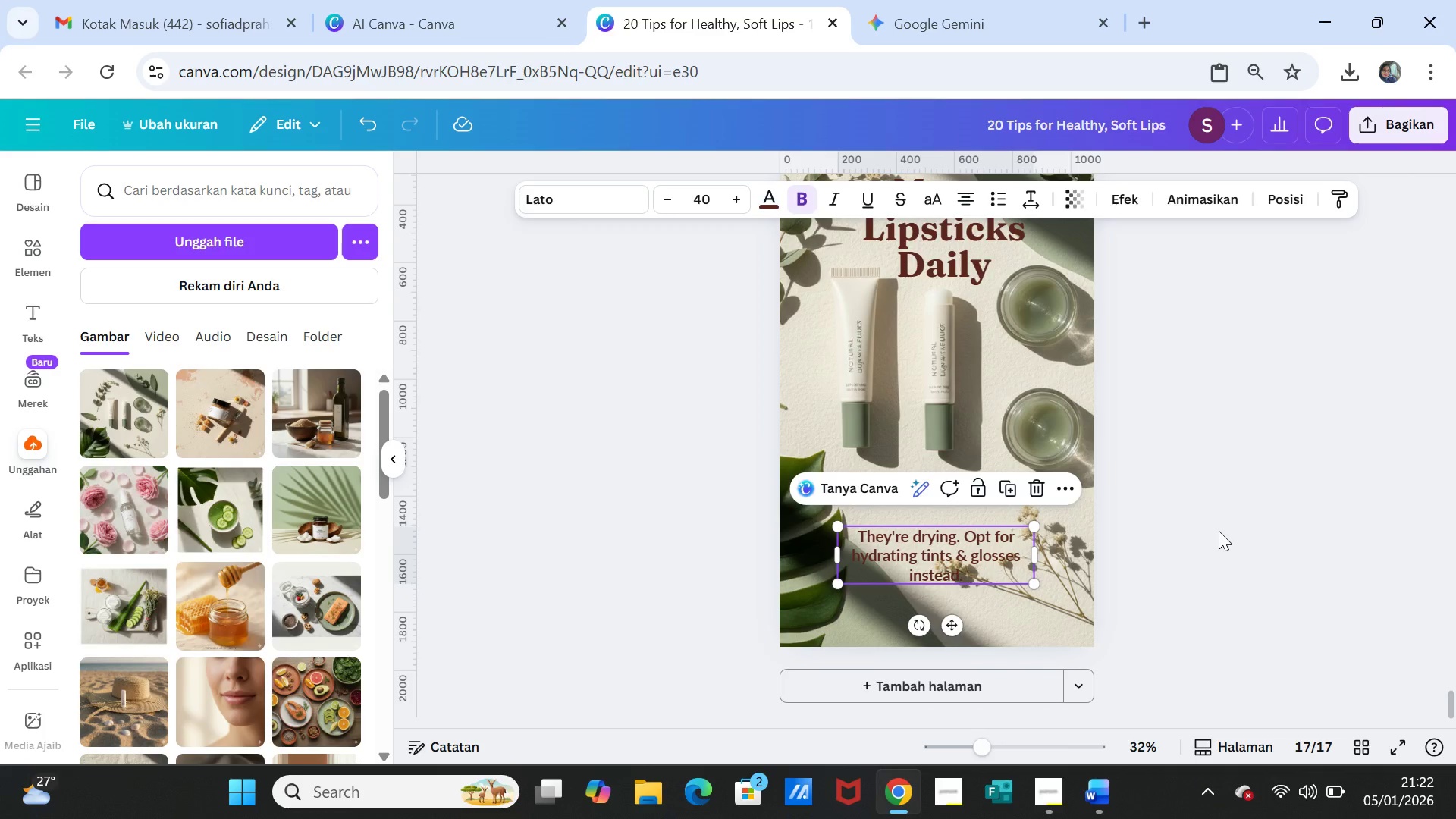 
left_click([1219, 531])
 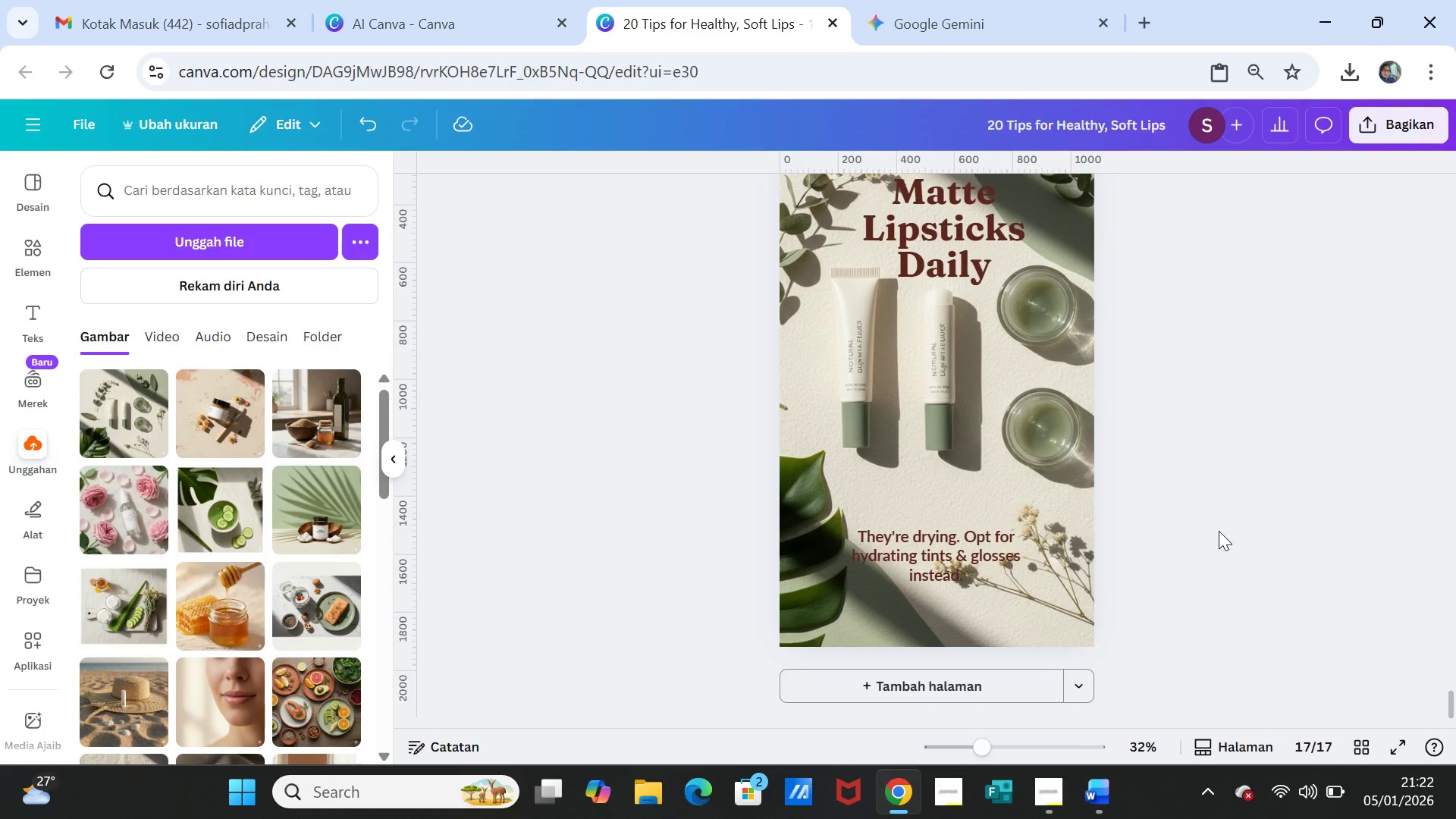 
scroll: coordinate [1219, 531], scroll_direction: up, amount: 1.0
 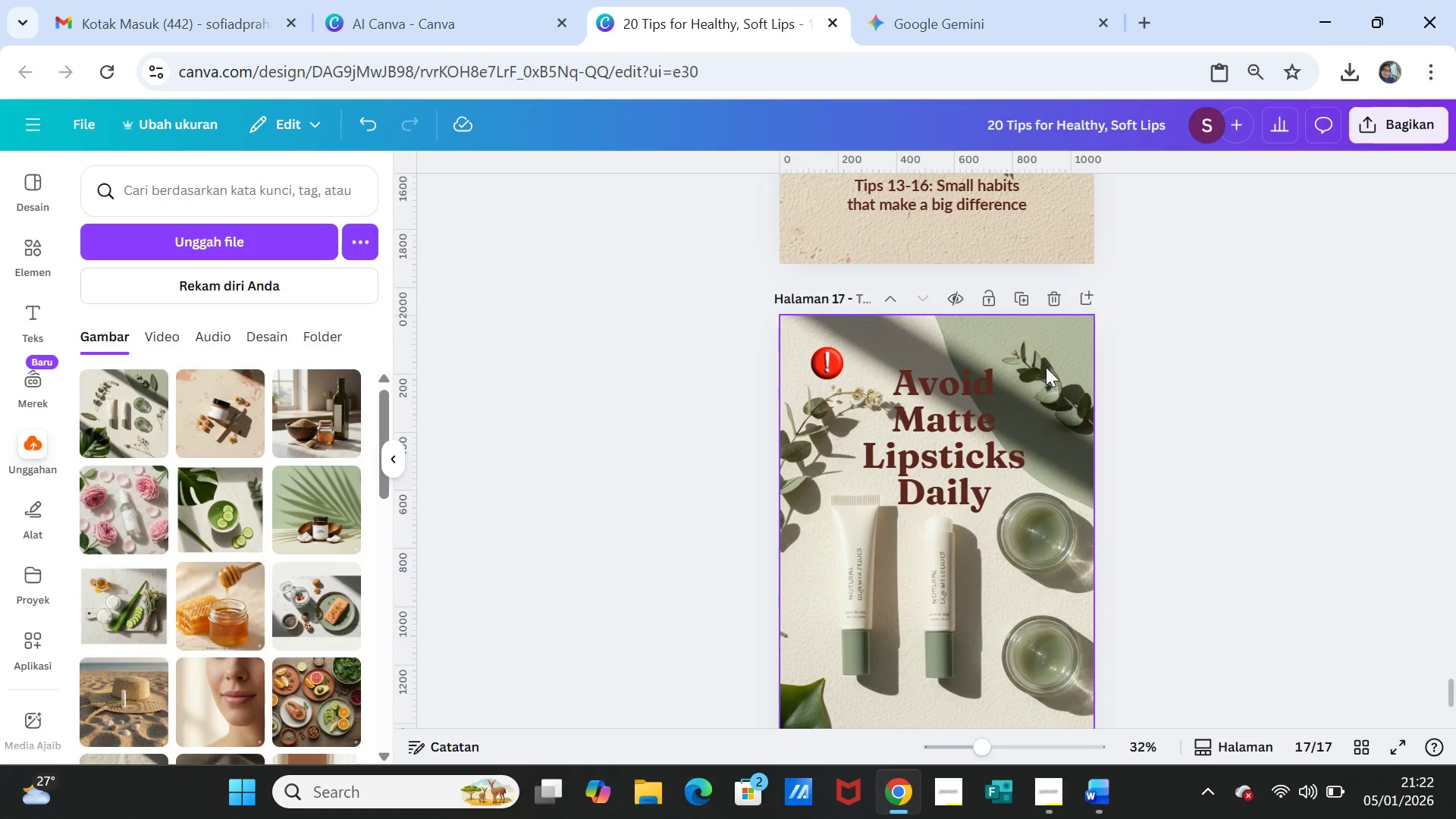 
left_click([1019, 299])
 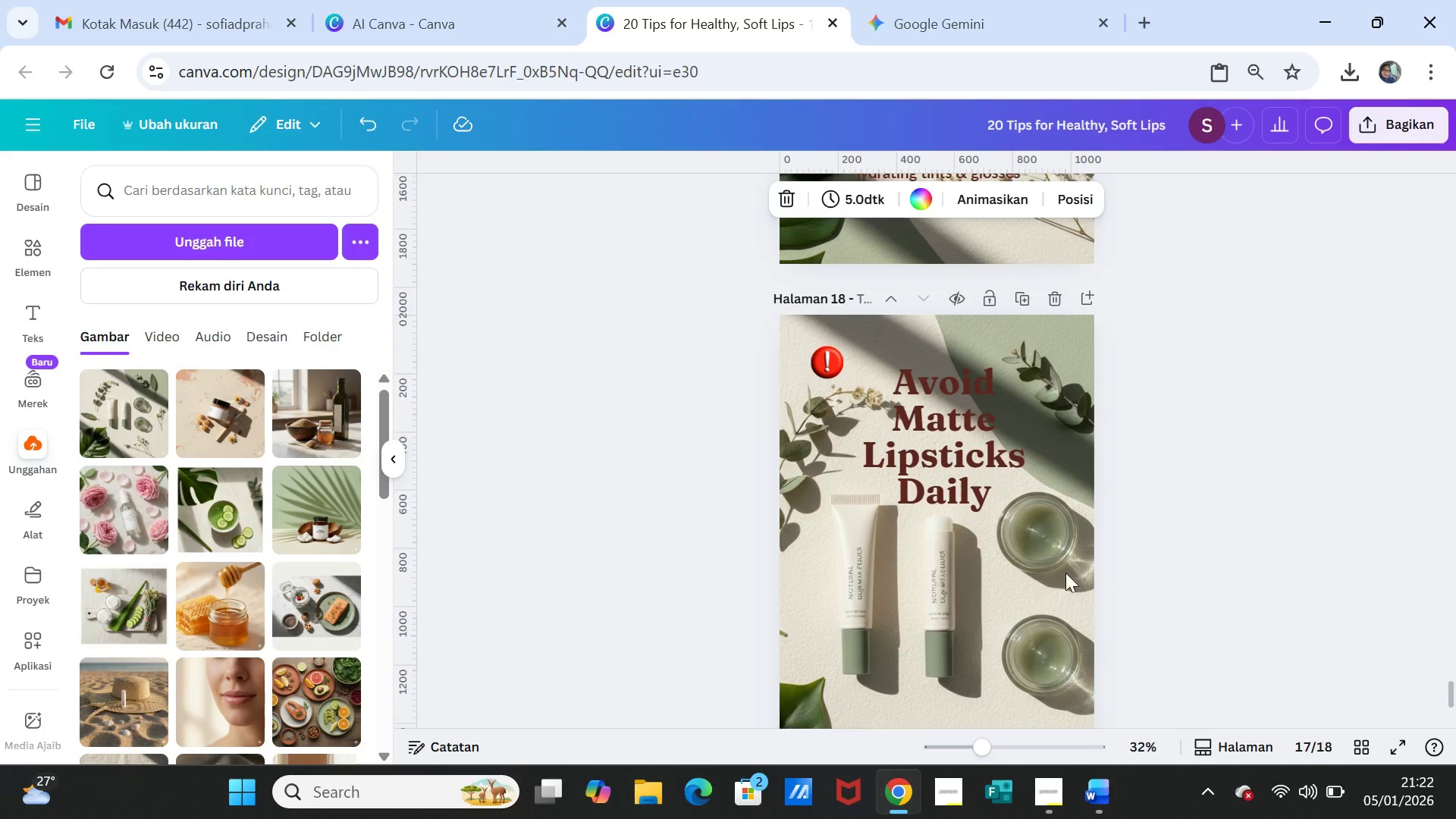 
left_click([1021, 598])
 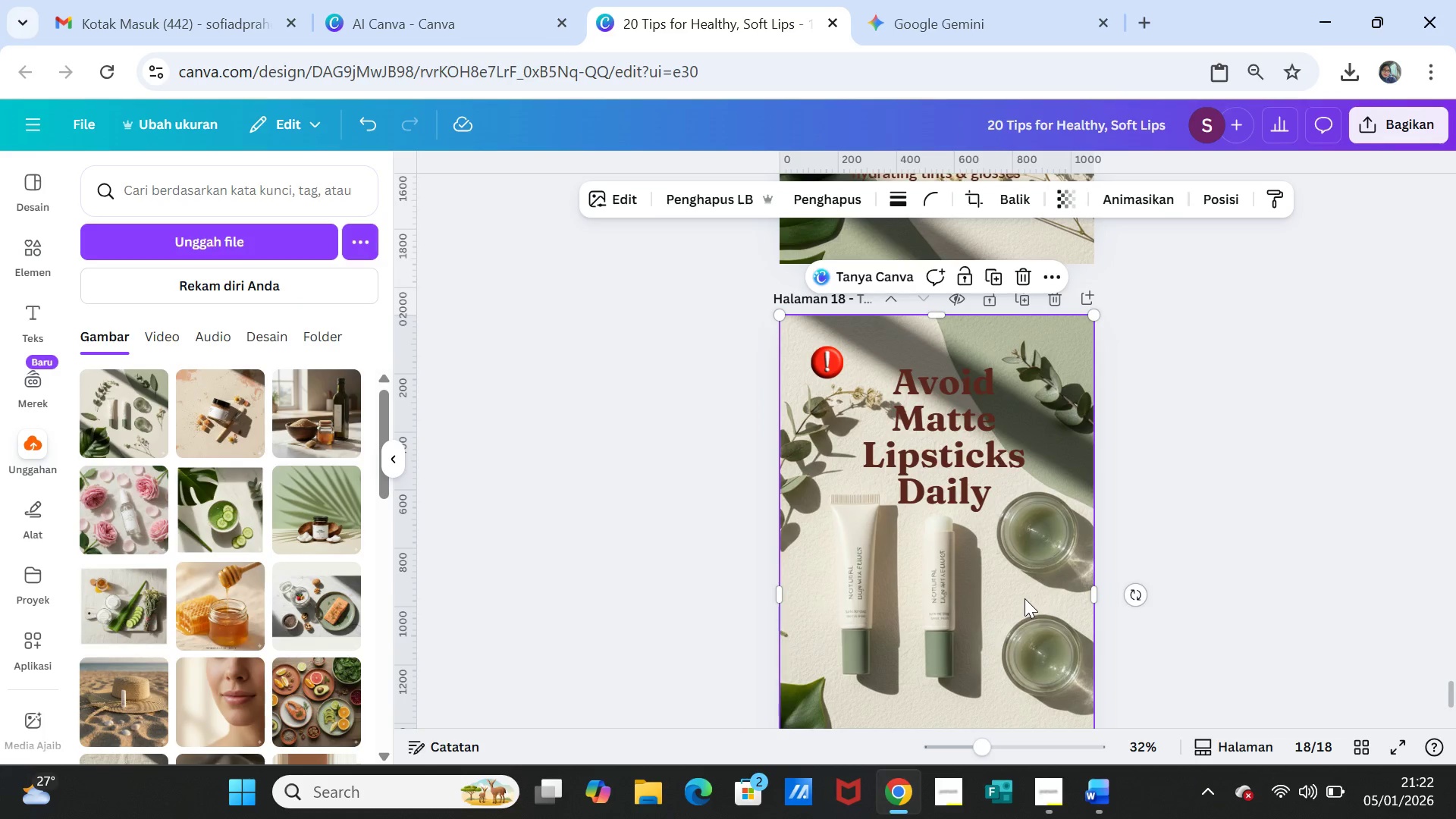 
key(Delete)
 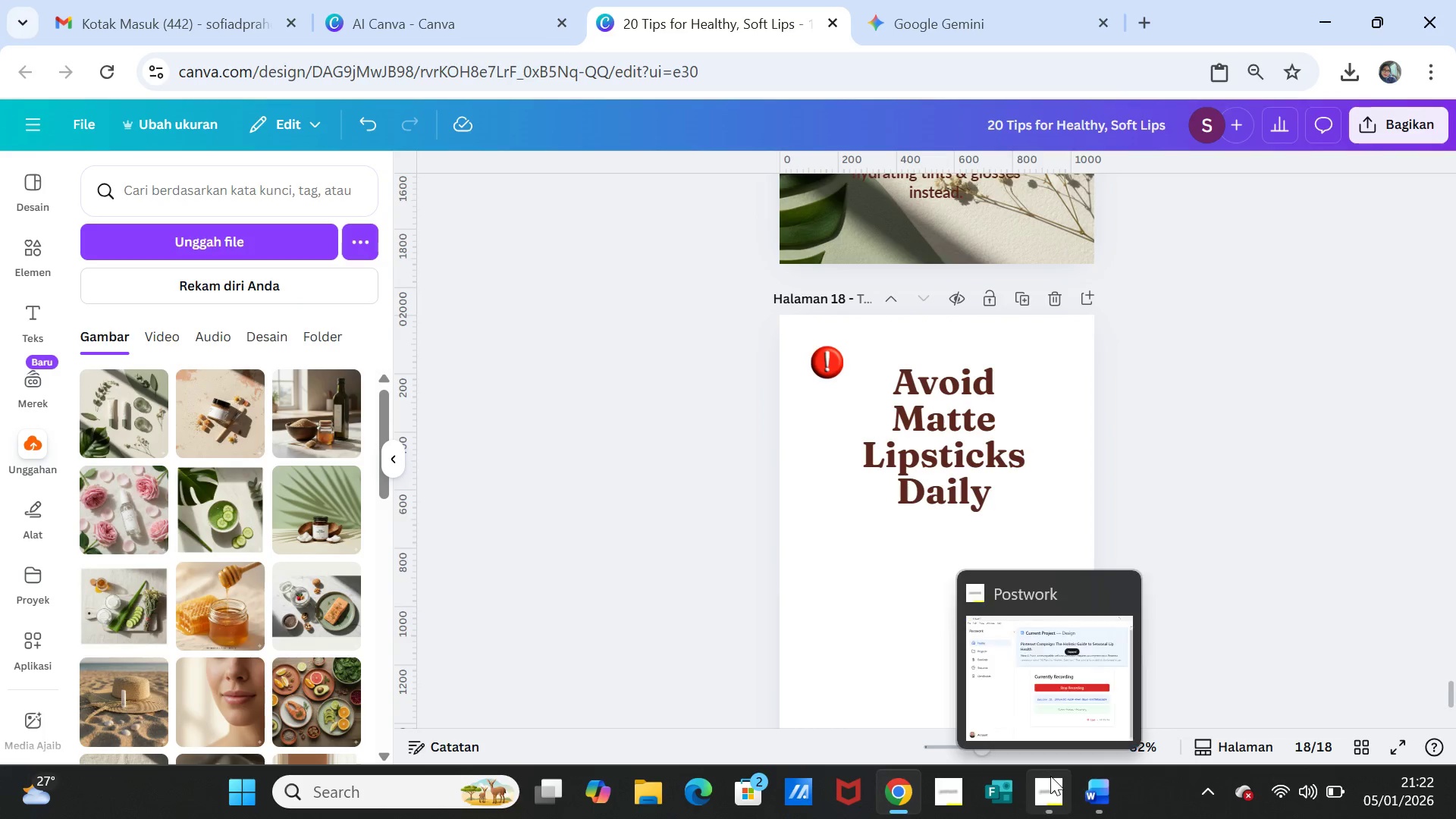 
left_click([1050, 776])